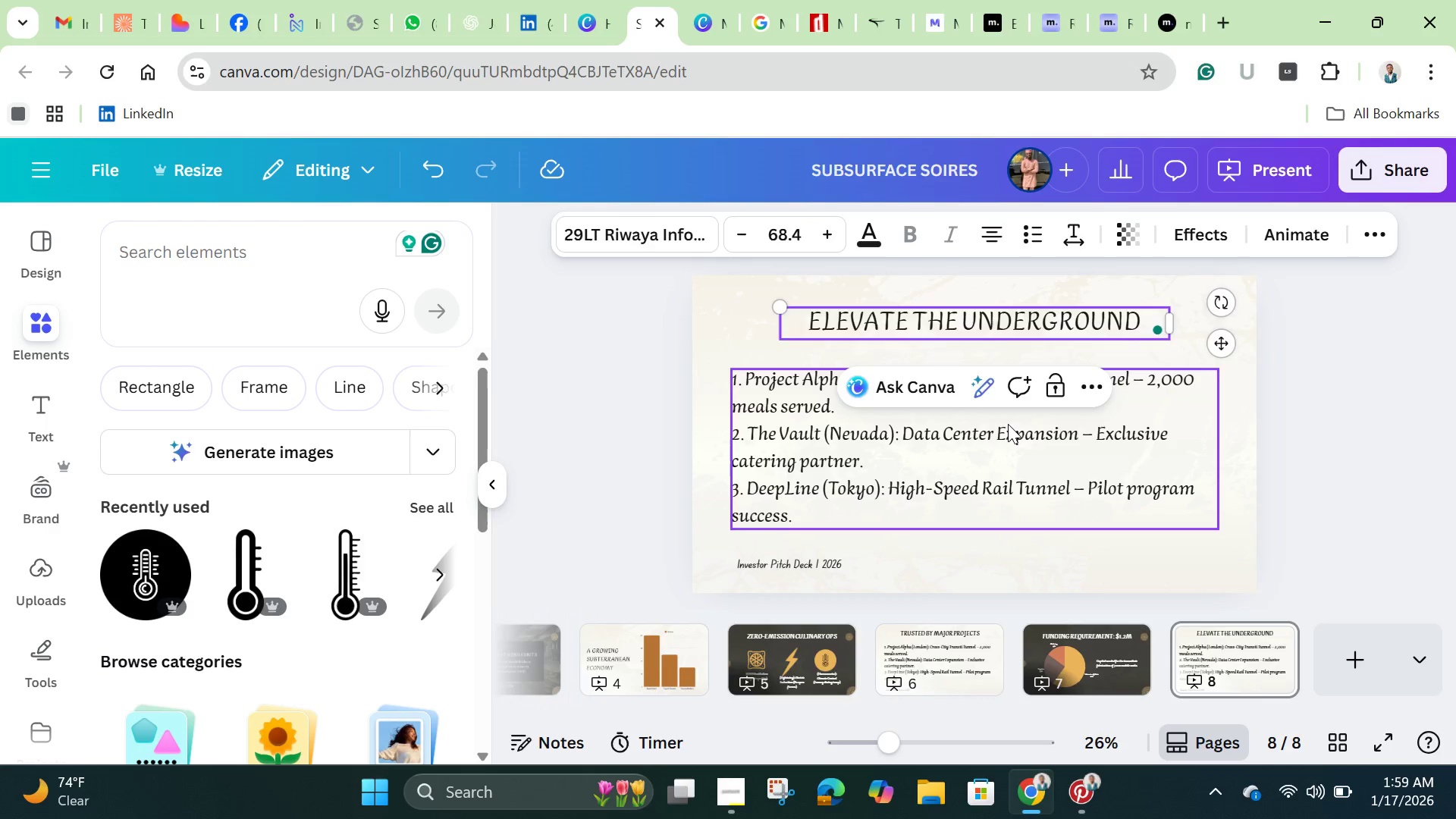 
double_click([1008, 424])
 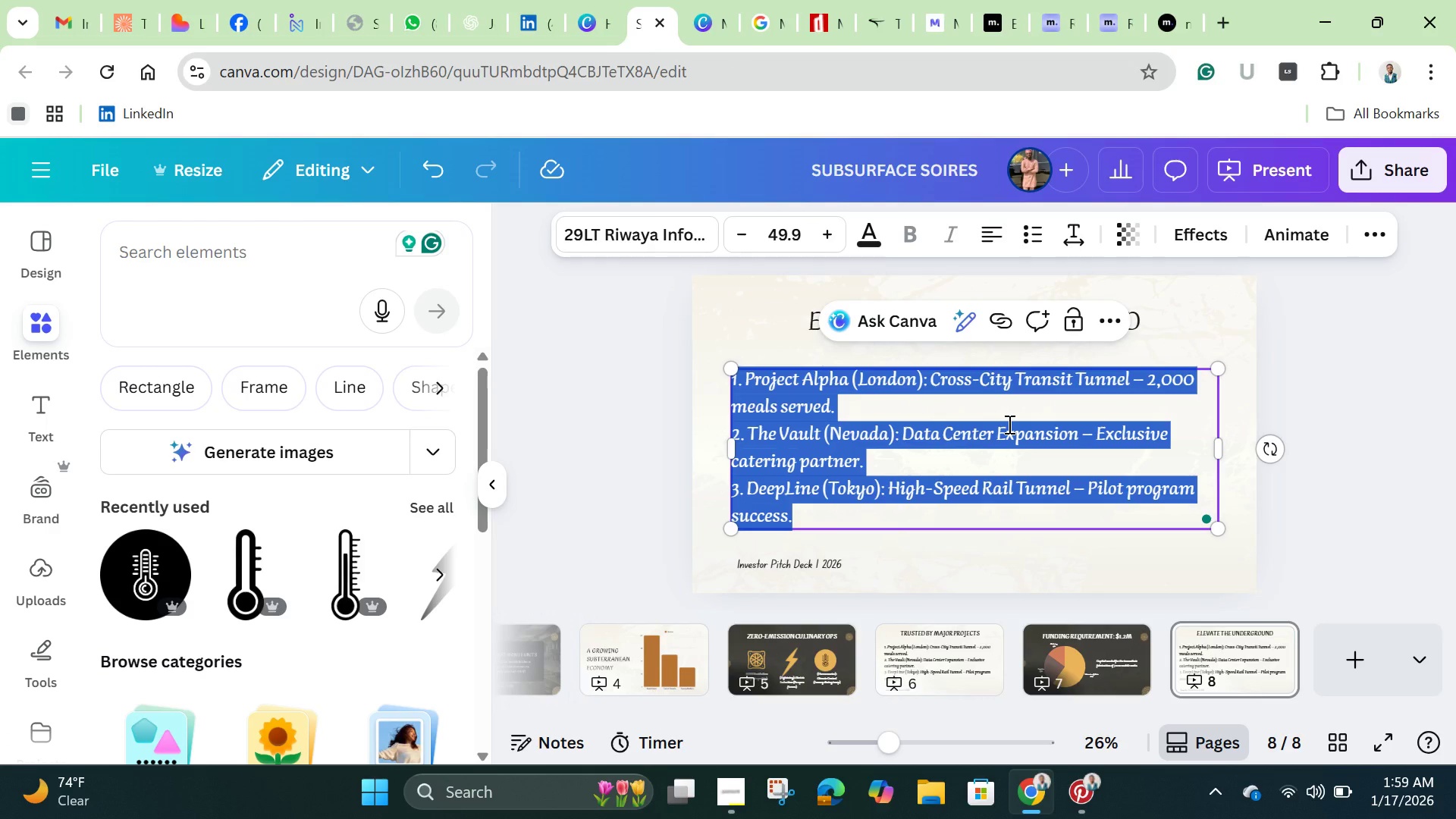 
key(Backspace)
 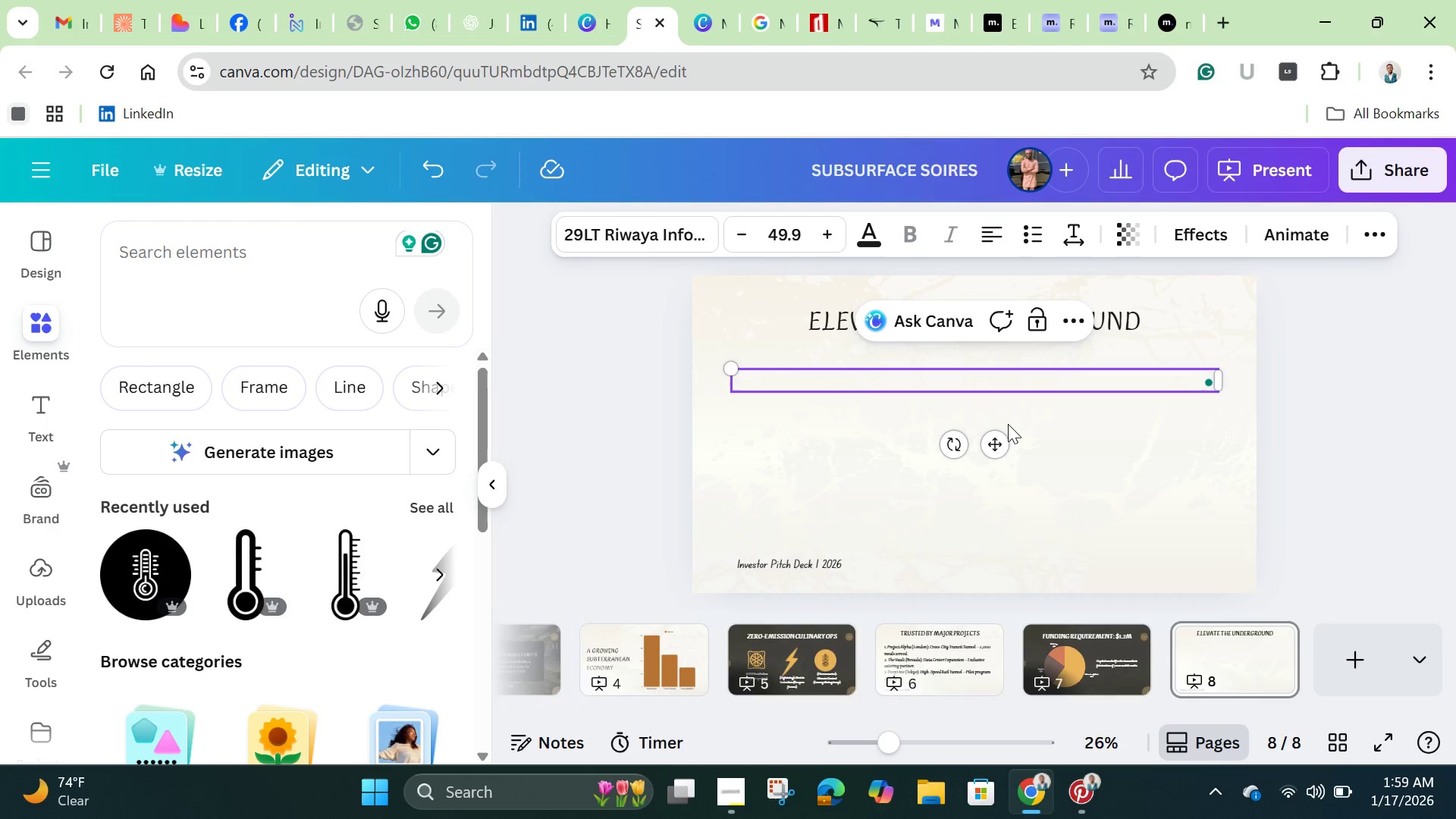 
key(Control+V)
 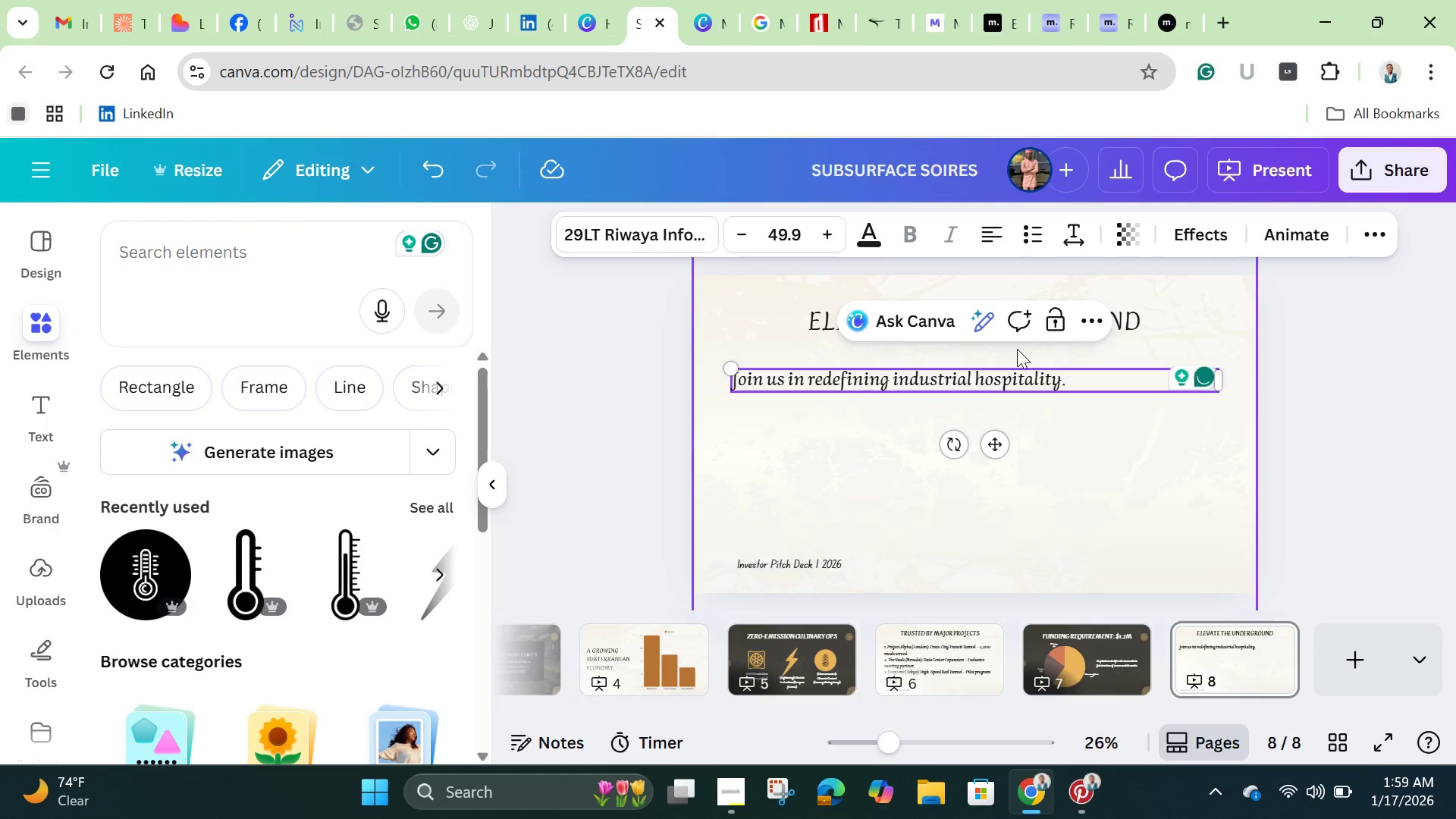 
left_click([994, 235])
 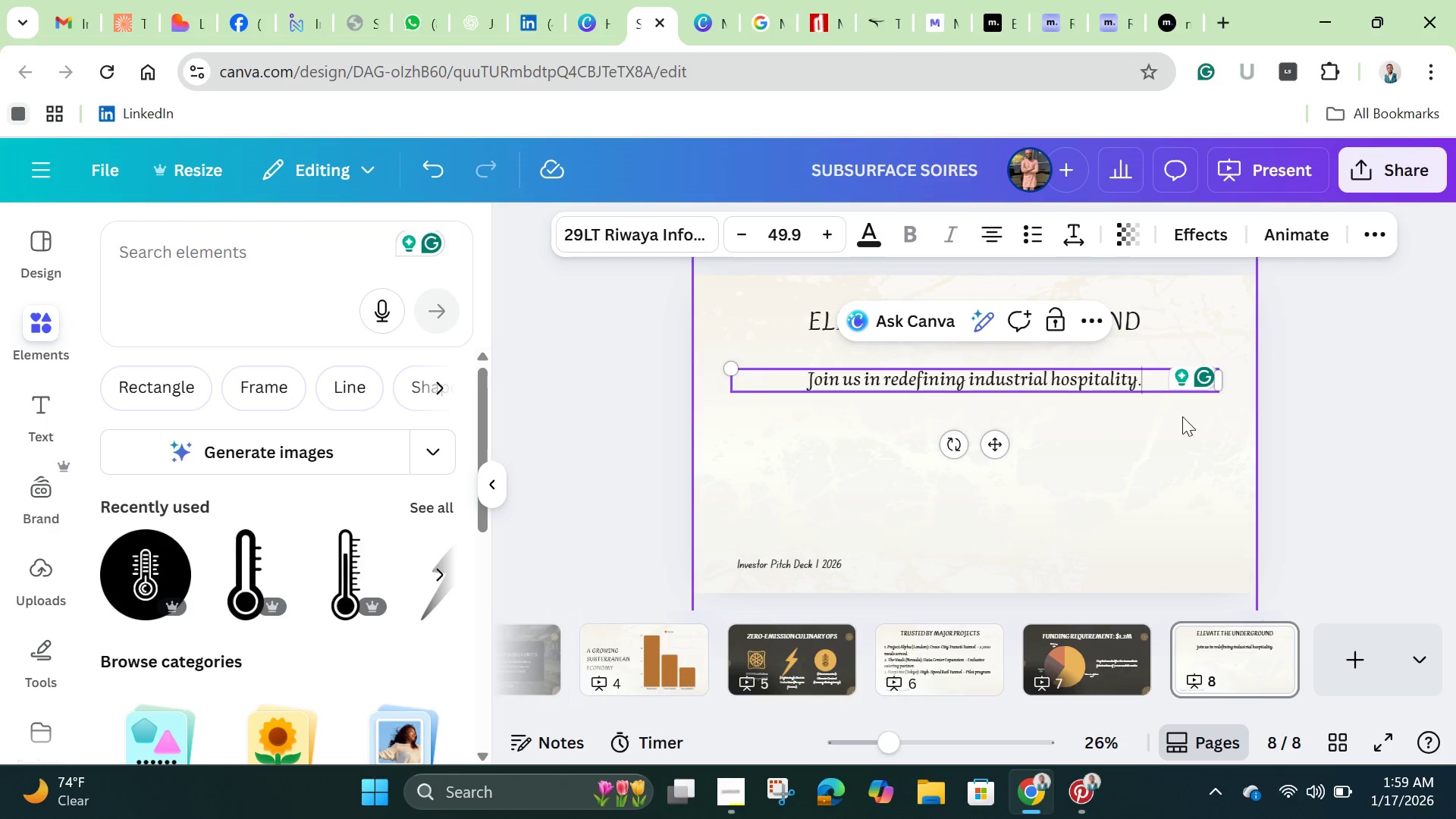 
left_click([1345, 416])
 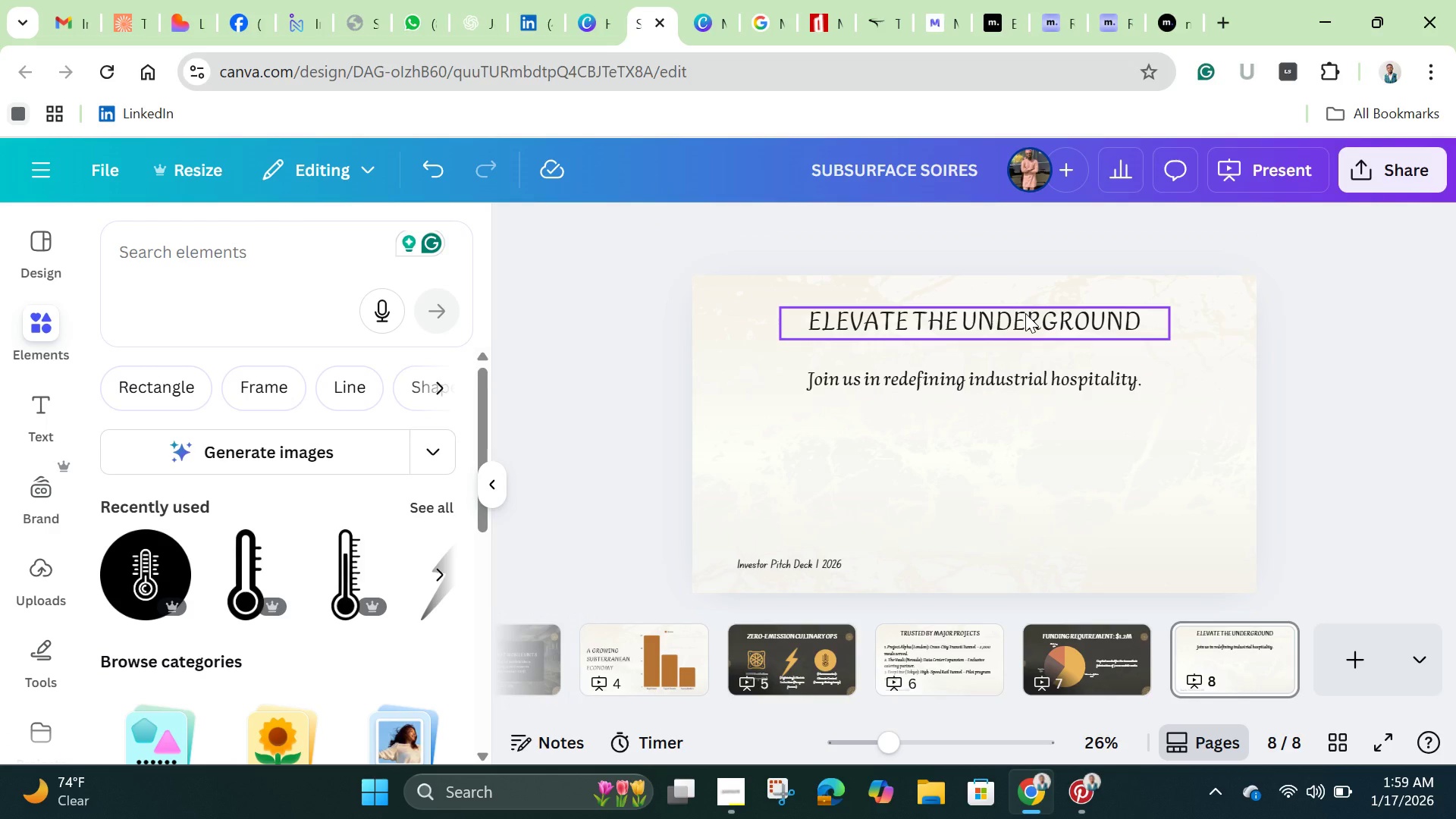 
left_click_drag(start_coordinate=[1025, 313], to_coordinate=[1027, 428])
 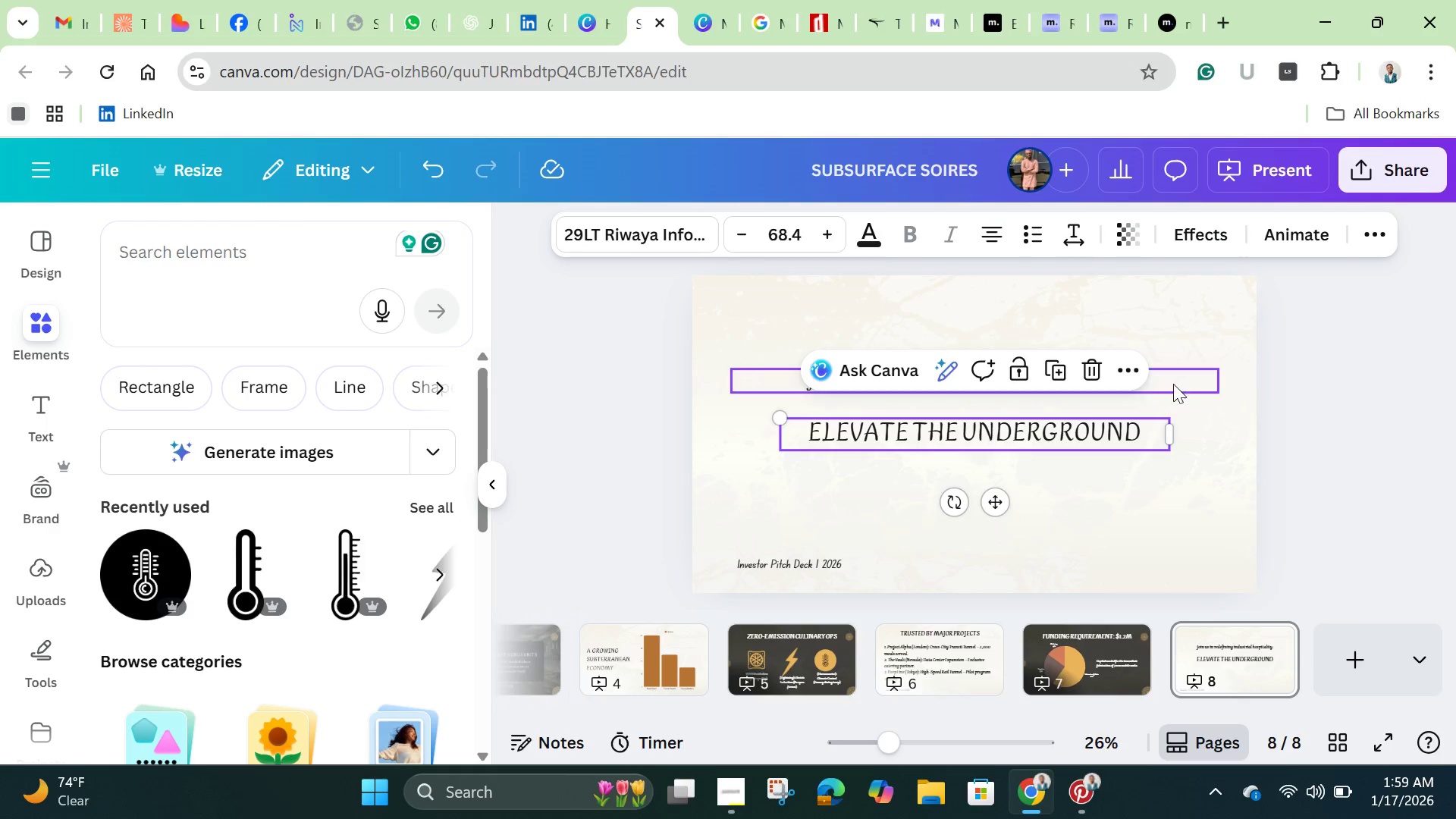 
left_click_drag(start_coordinate=[1177, 381], to_coordinate=[1176, 462])
 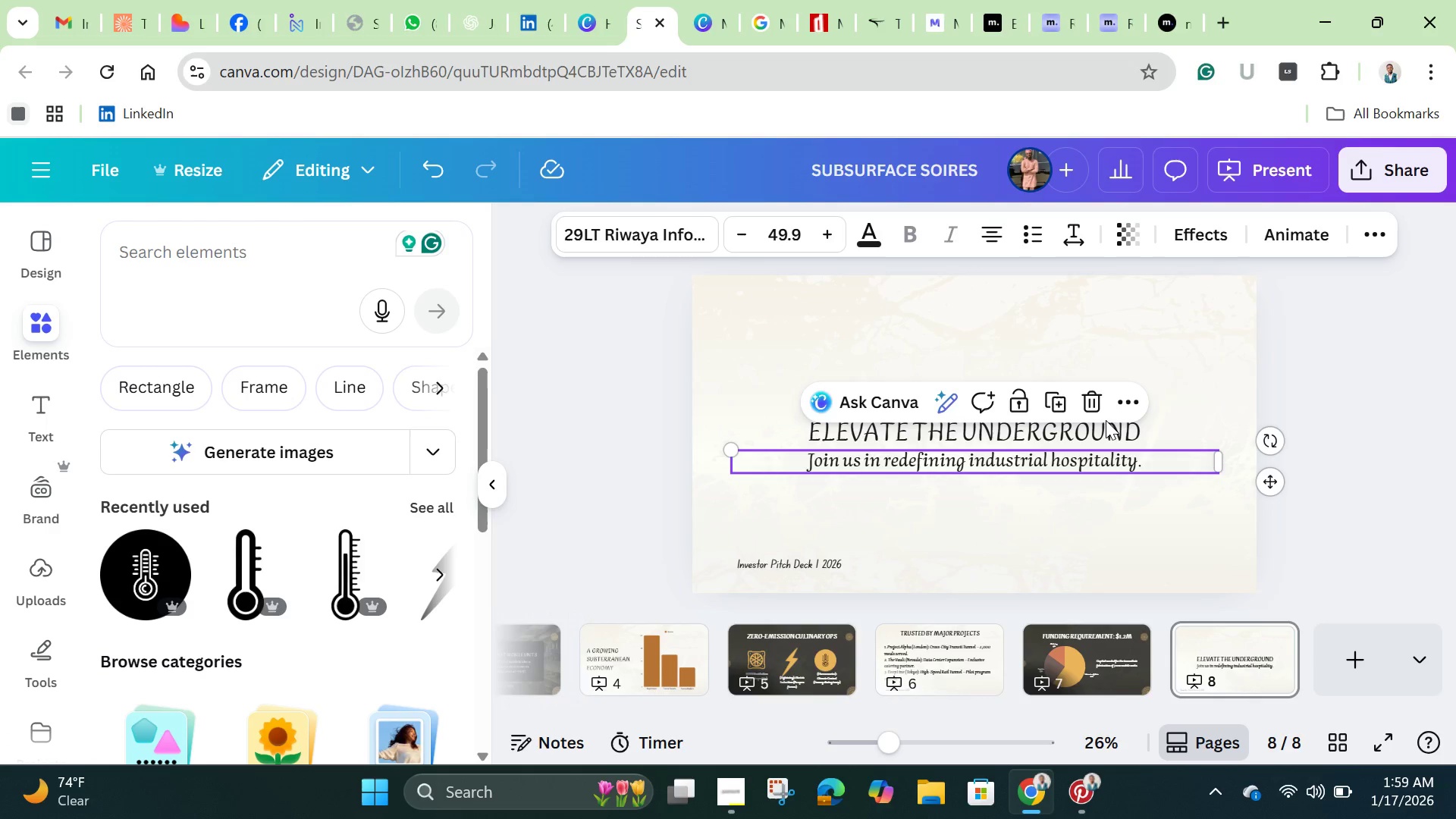 
hold_key(key=ShiftLeft, duration=1.53)
left_click([1020, 432])
 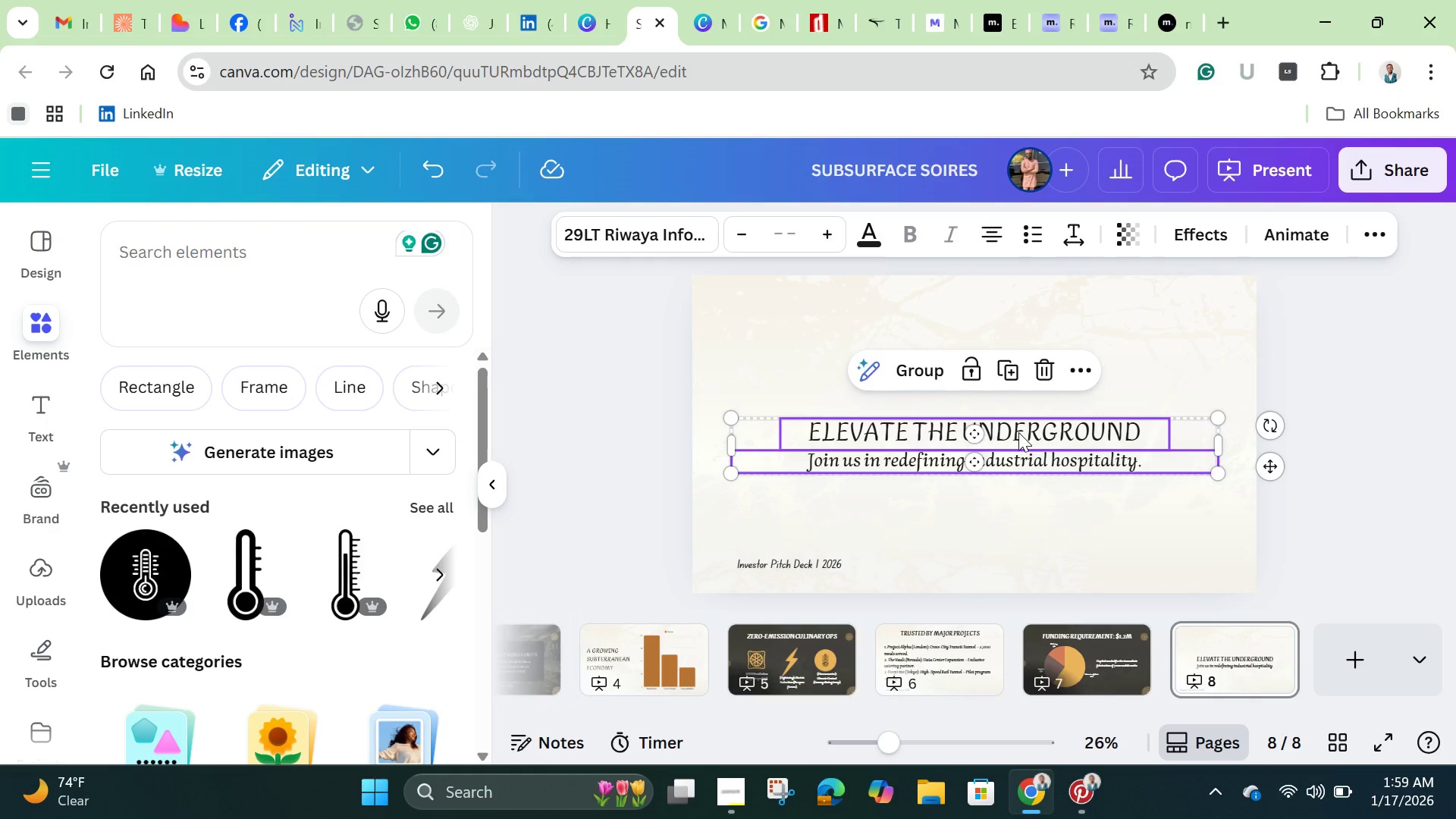 
key(Shift+ShiftLeft)
 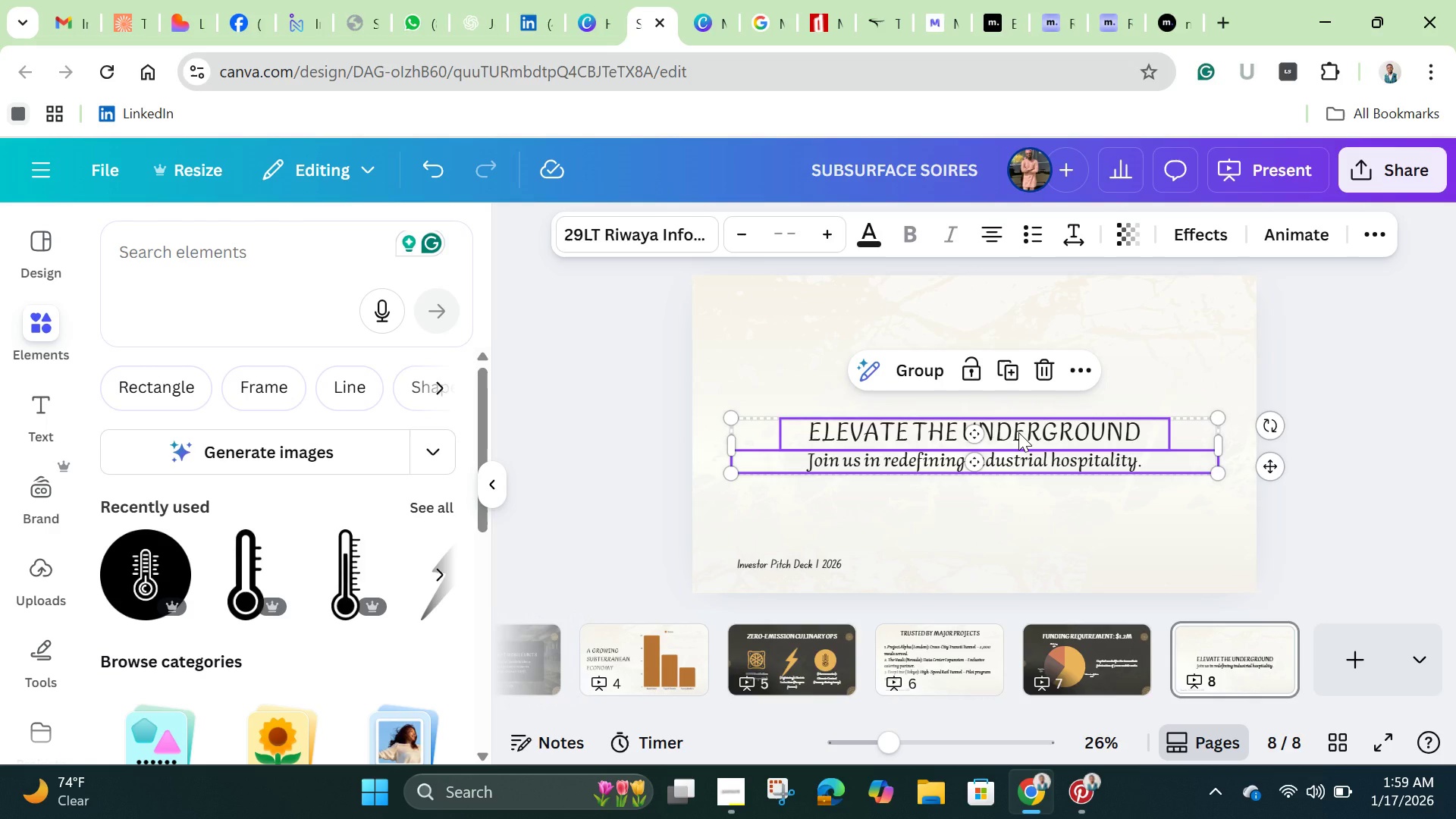 
key(Shift+ShiftLeft)
 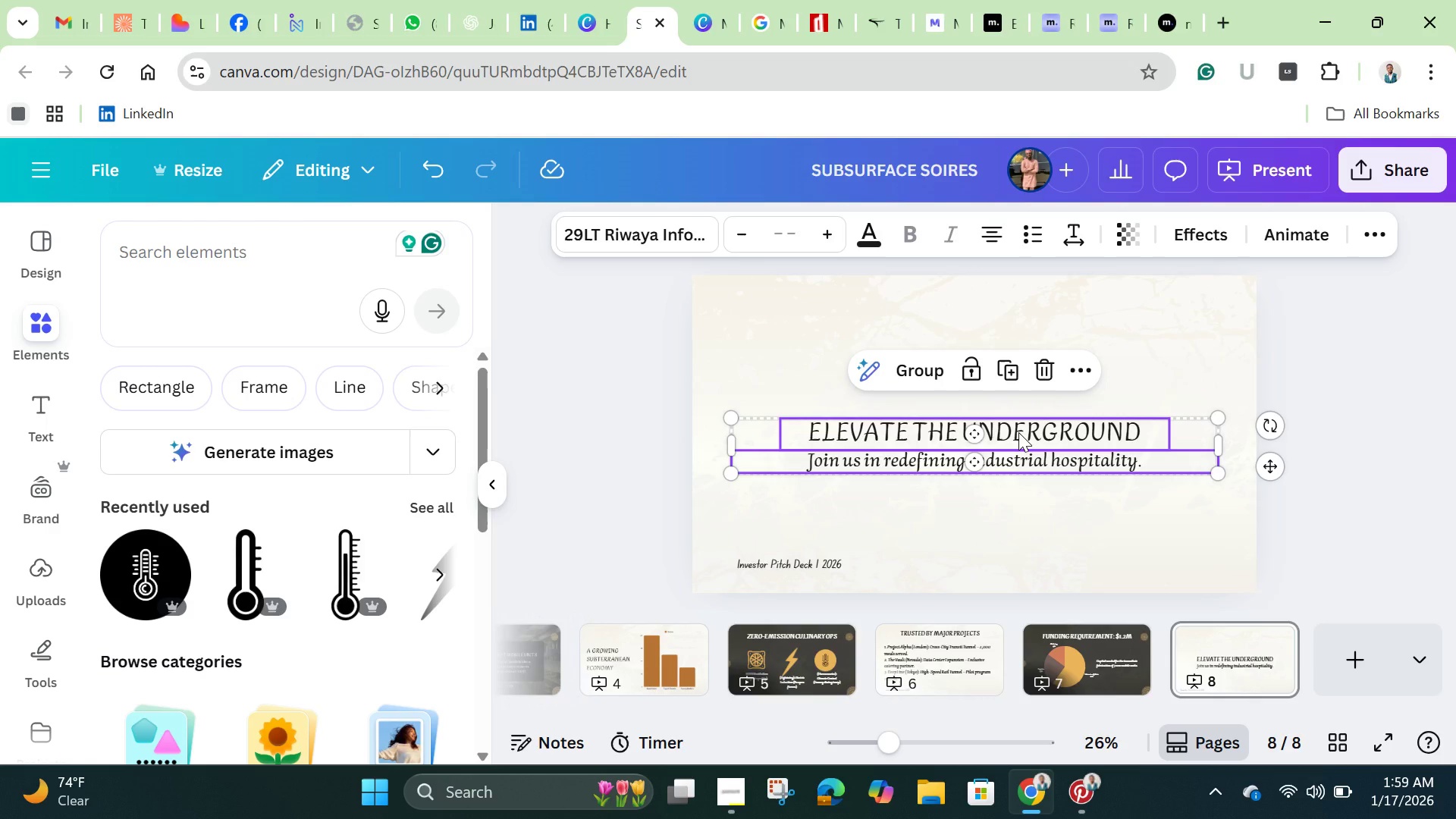 
key(Shift+ShiftLeft)
 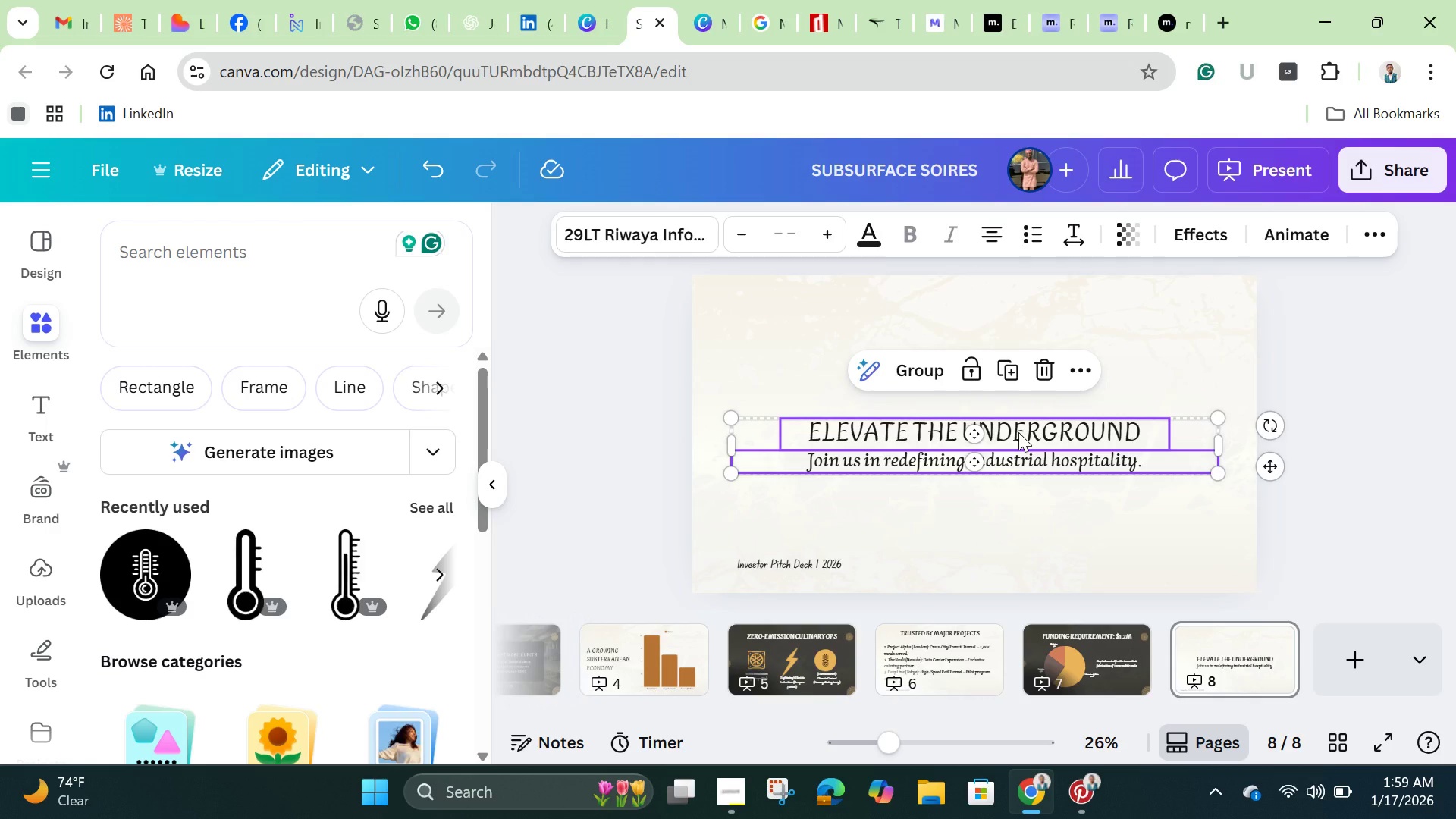 
key(Shift+ShiftLeft)
 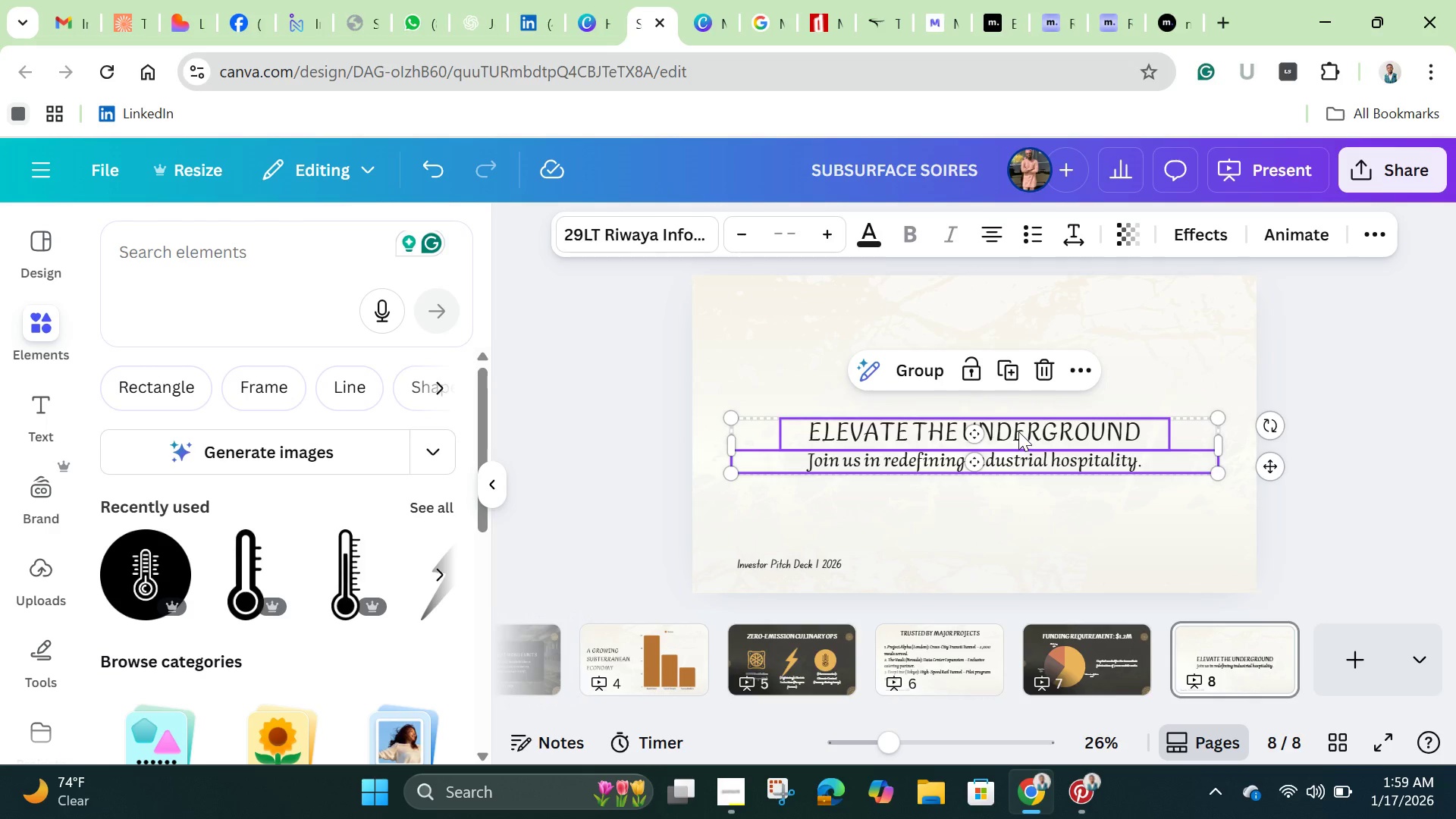 
left_click_drag(start_coordinate=[1018, 432], to_coordinate=[1020, 363])
 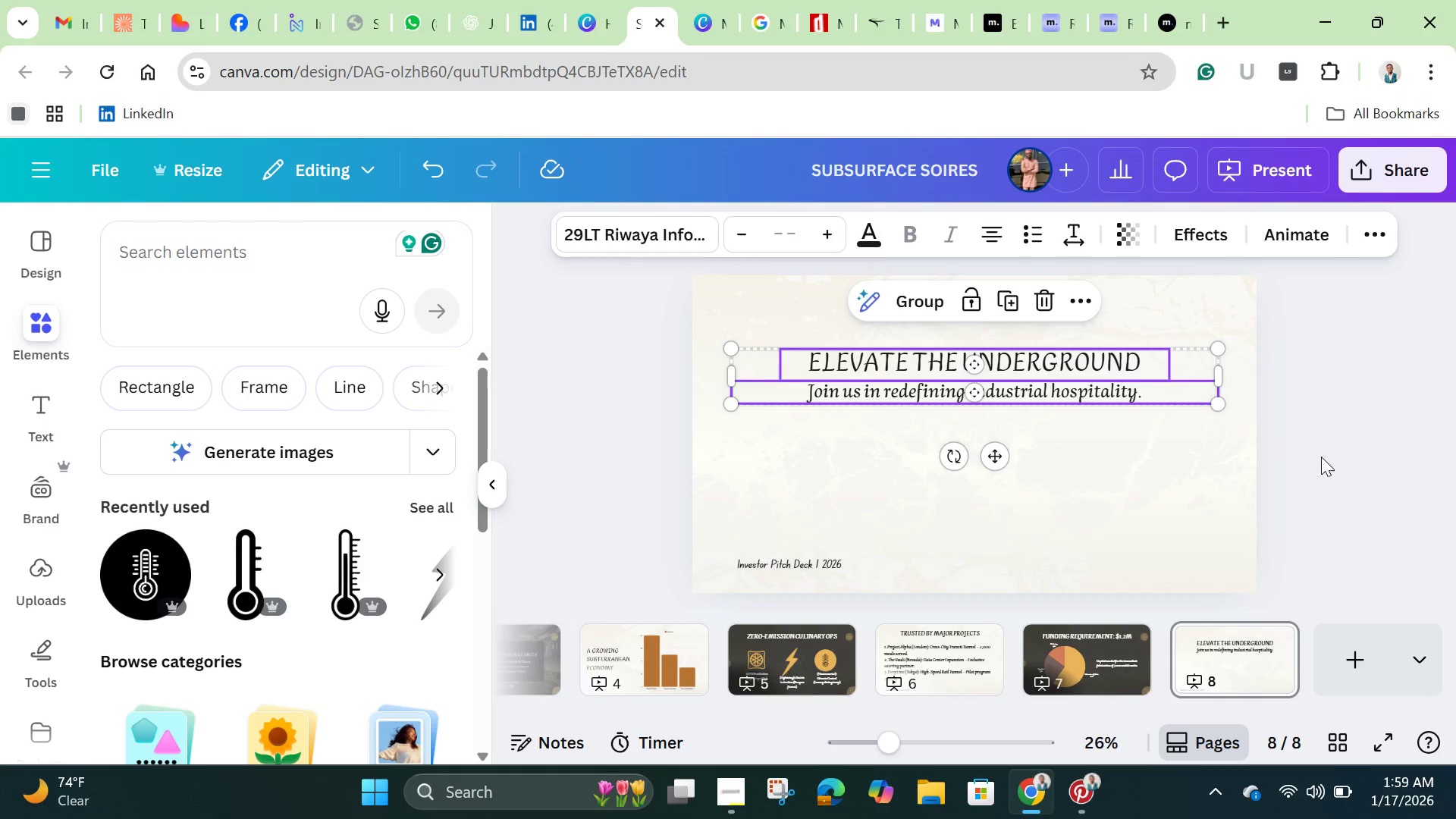 
left_click([1323, 457])
 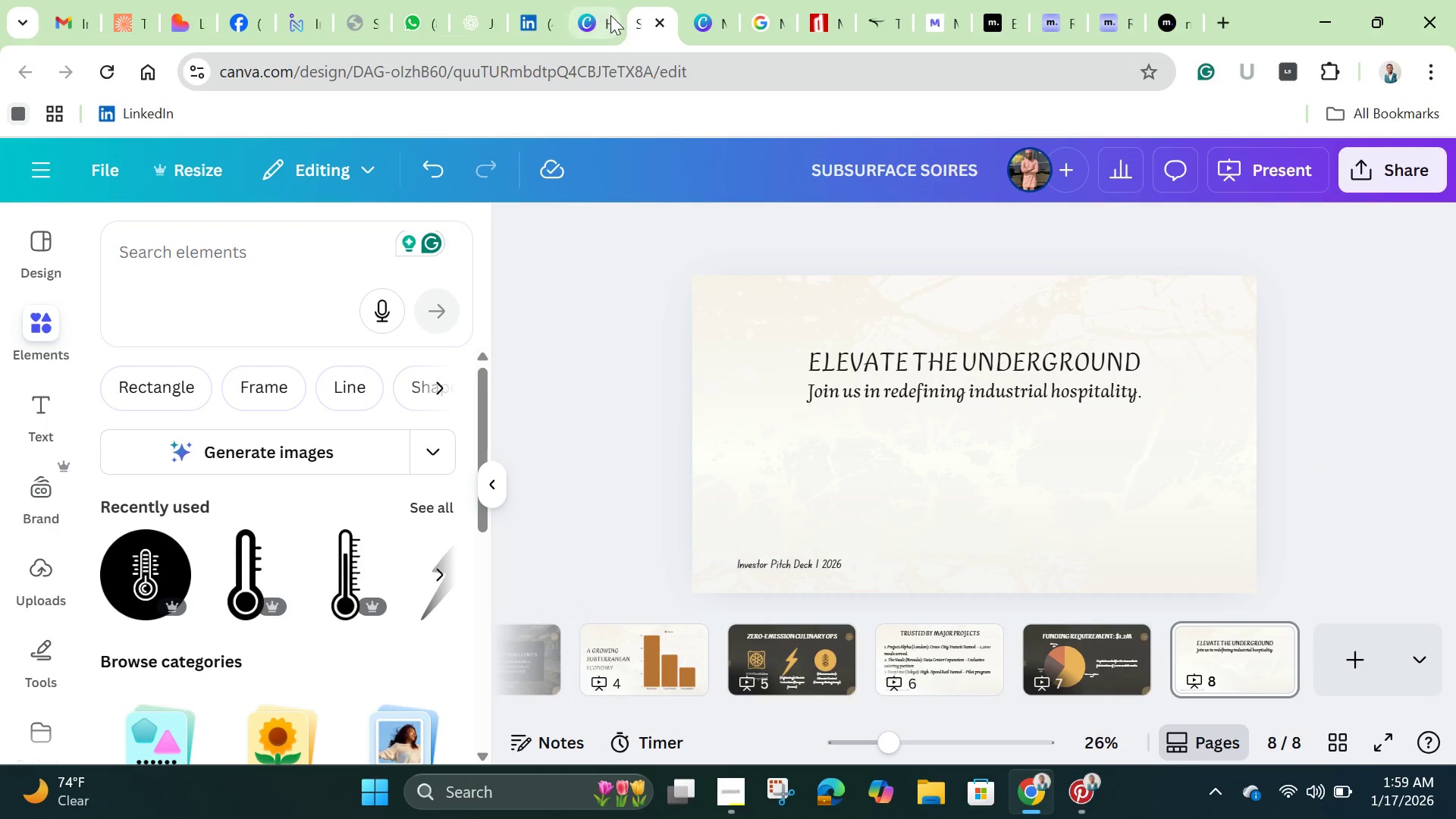 
left_click([595, 17])
 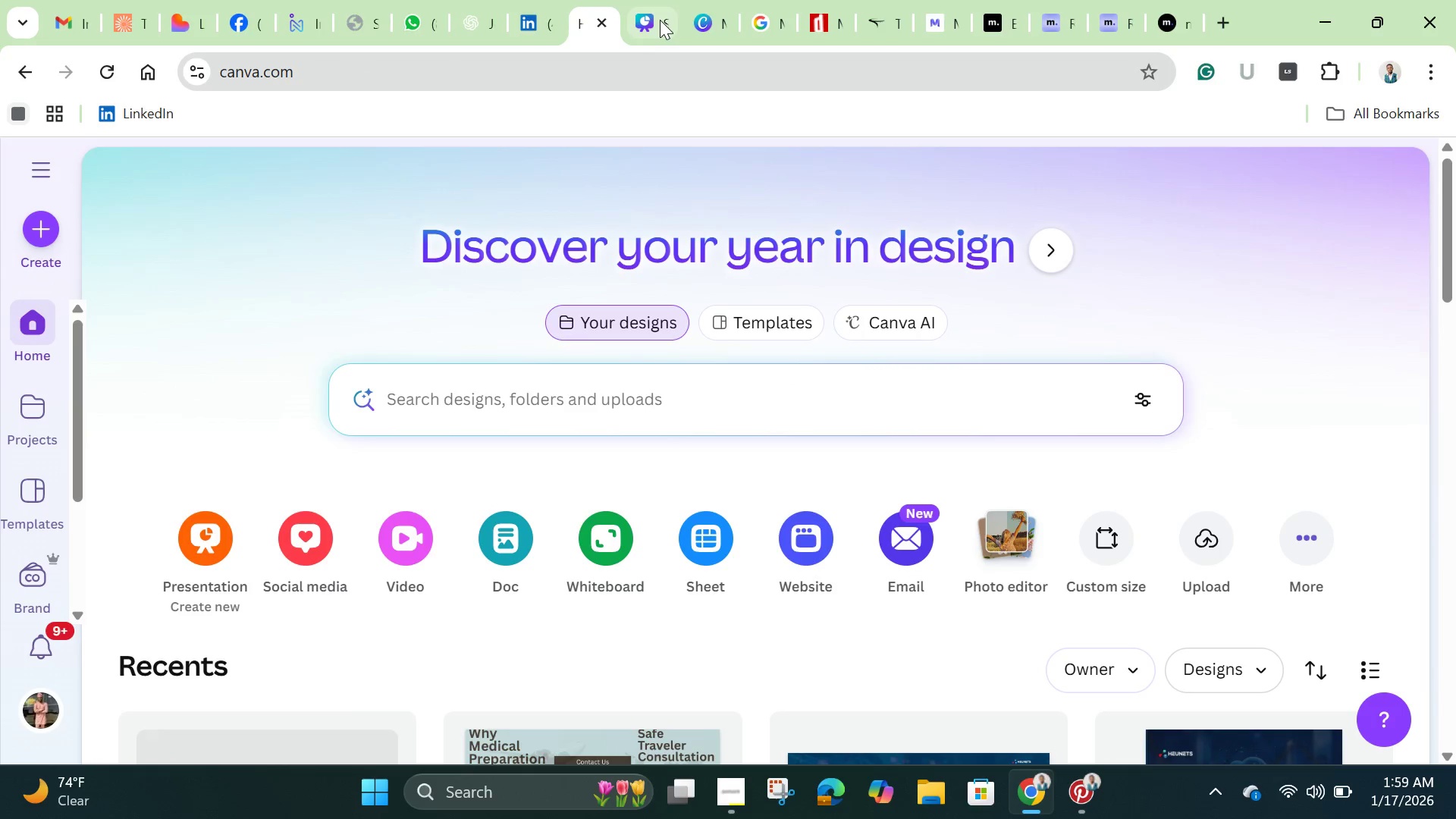 
left_click([651, 16])
 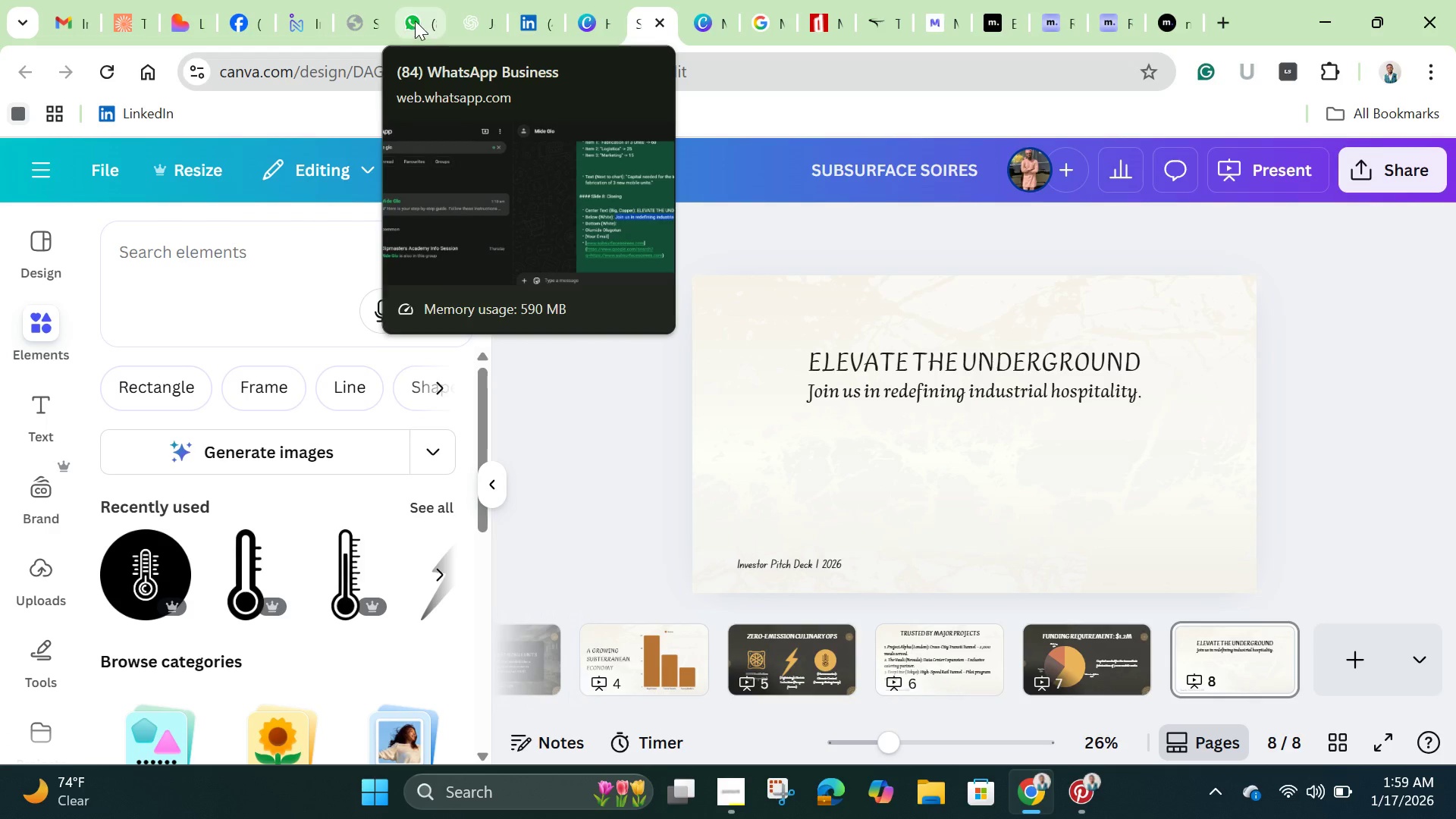 
left_click([415, 19])
 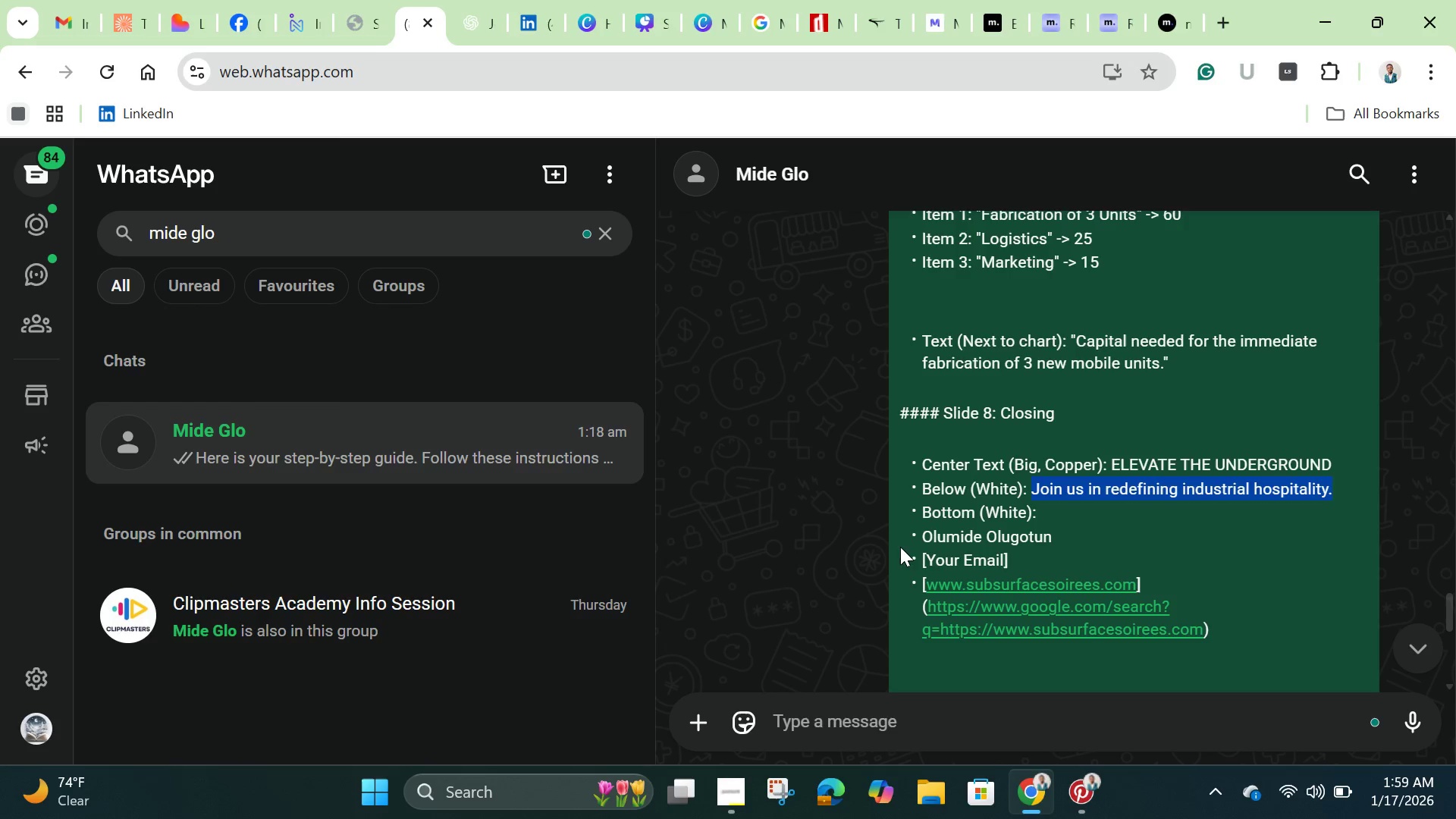 
left_click_drag(start_coordinate=[901, 536], to_coordinate=[930, 543])
 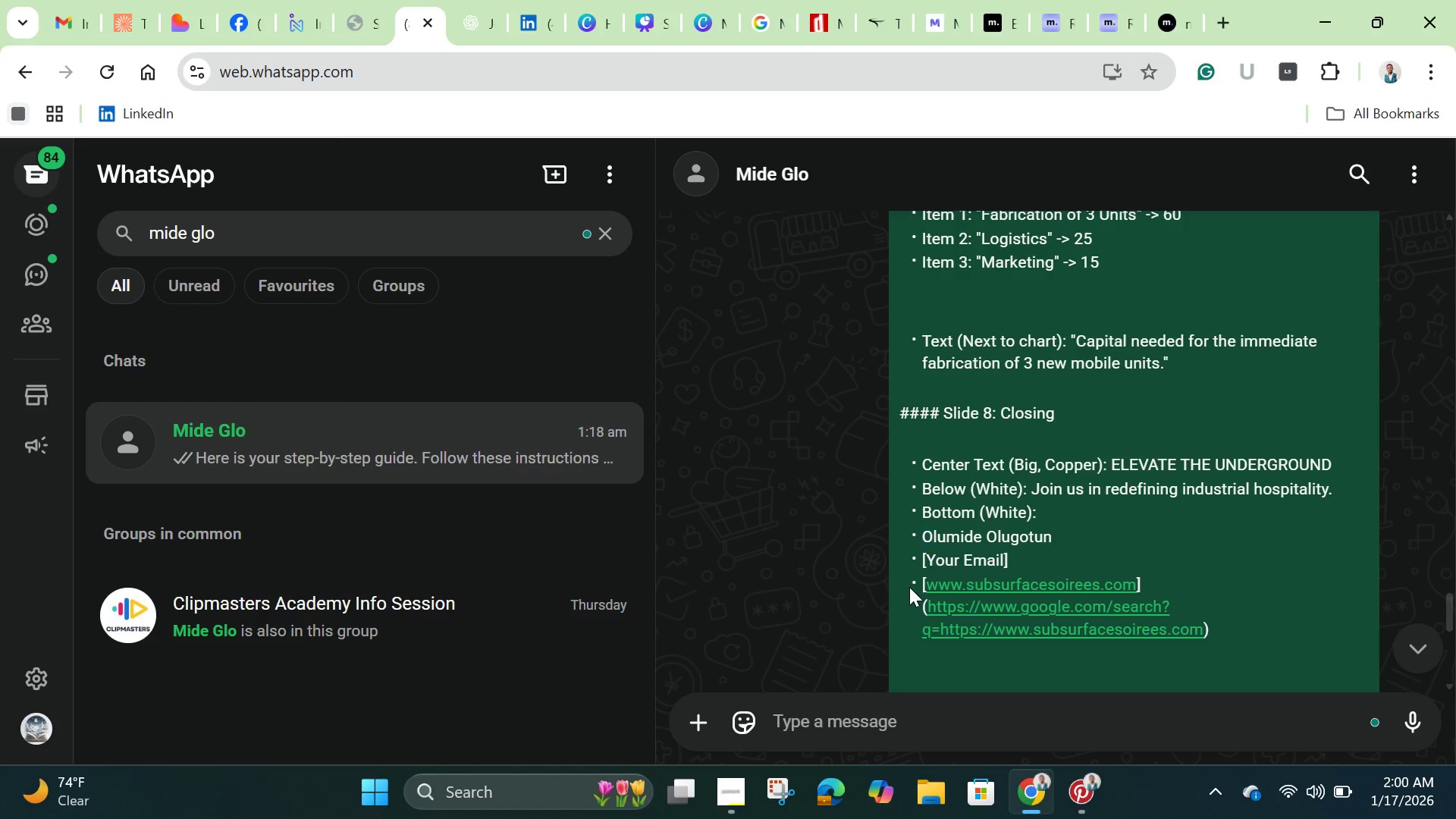 
left_click_drag(start_coordinate=[909, 587], to_coordinate=[1228, 631])
 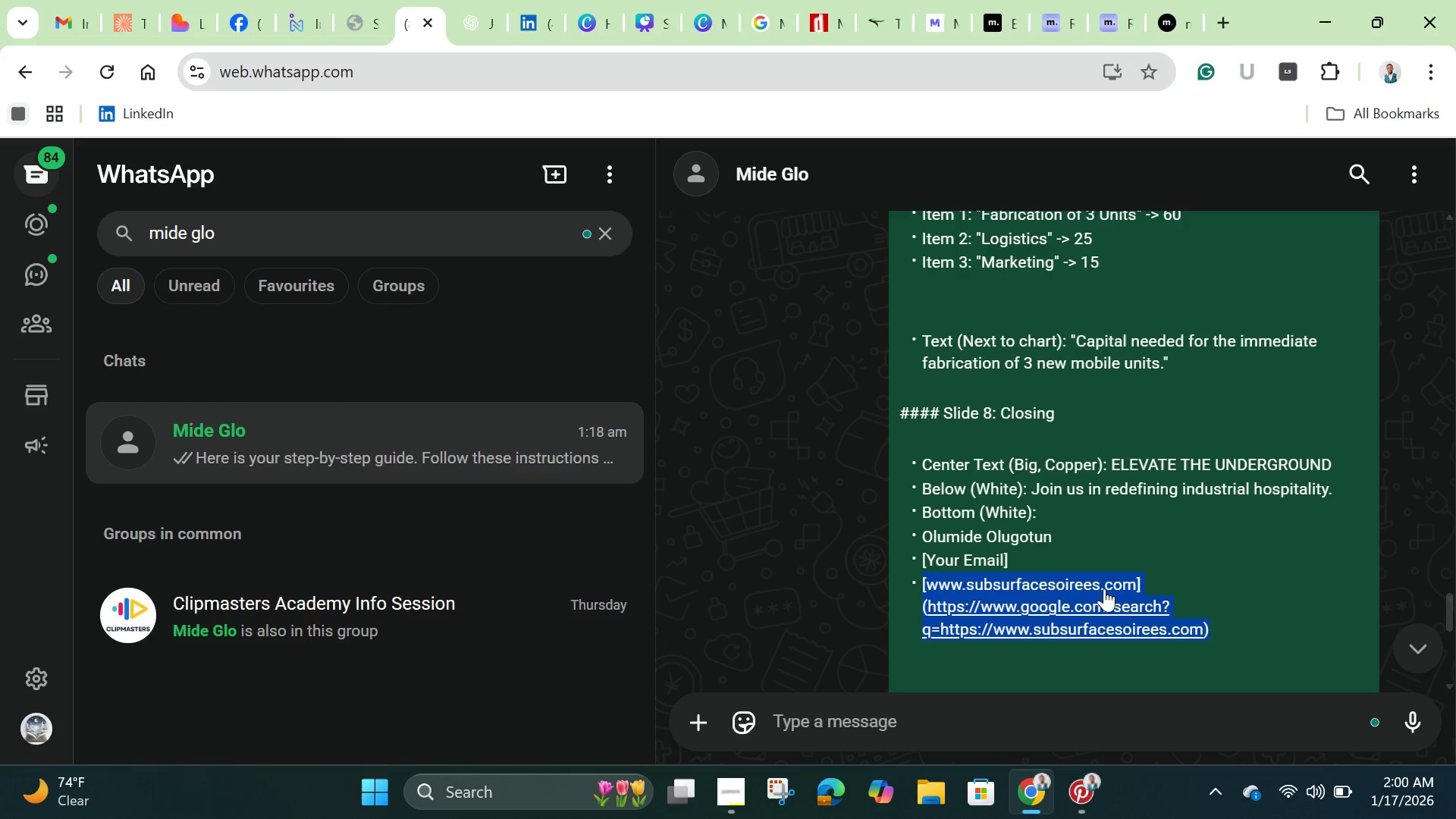 
right_click([1103, 587])
 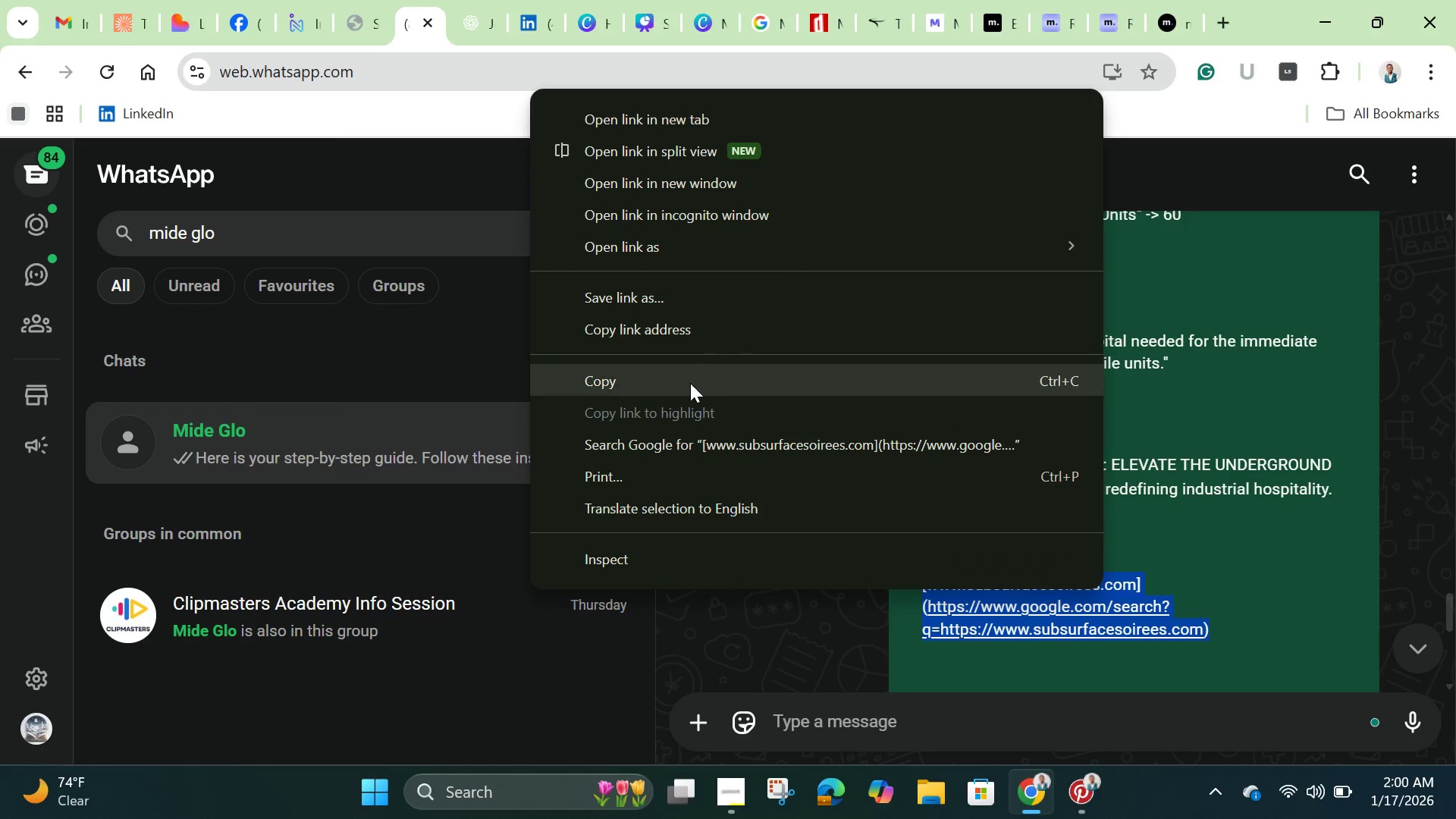 
left_click([684, 391])
 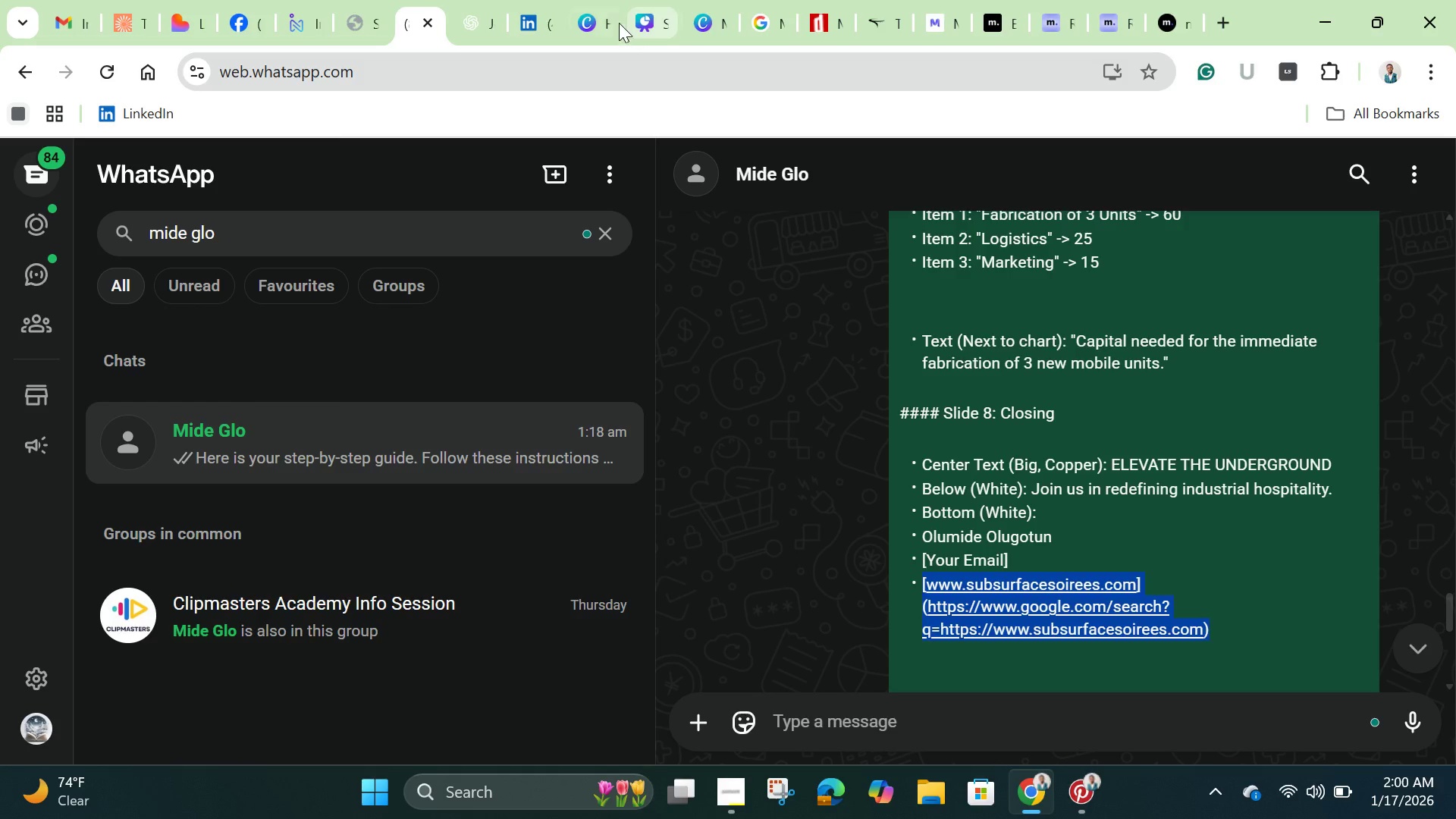 
left_click([641, 25])
 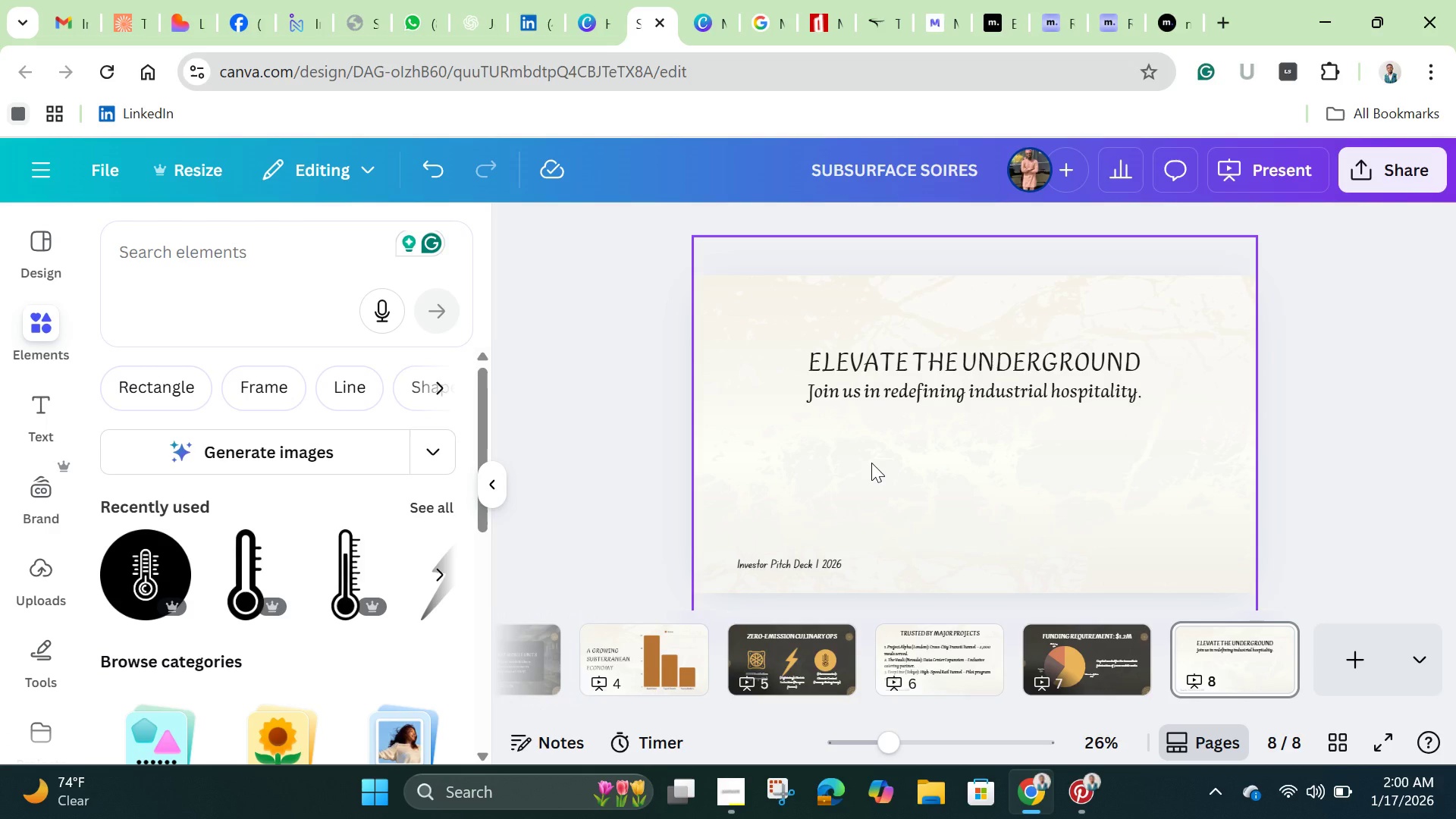 
key(Control+V)
 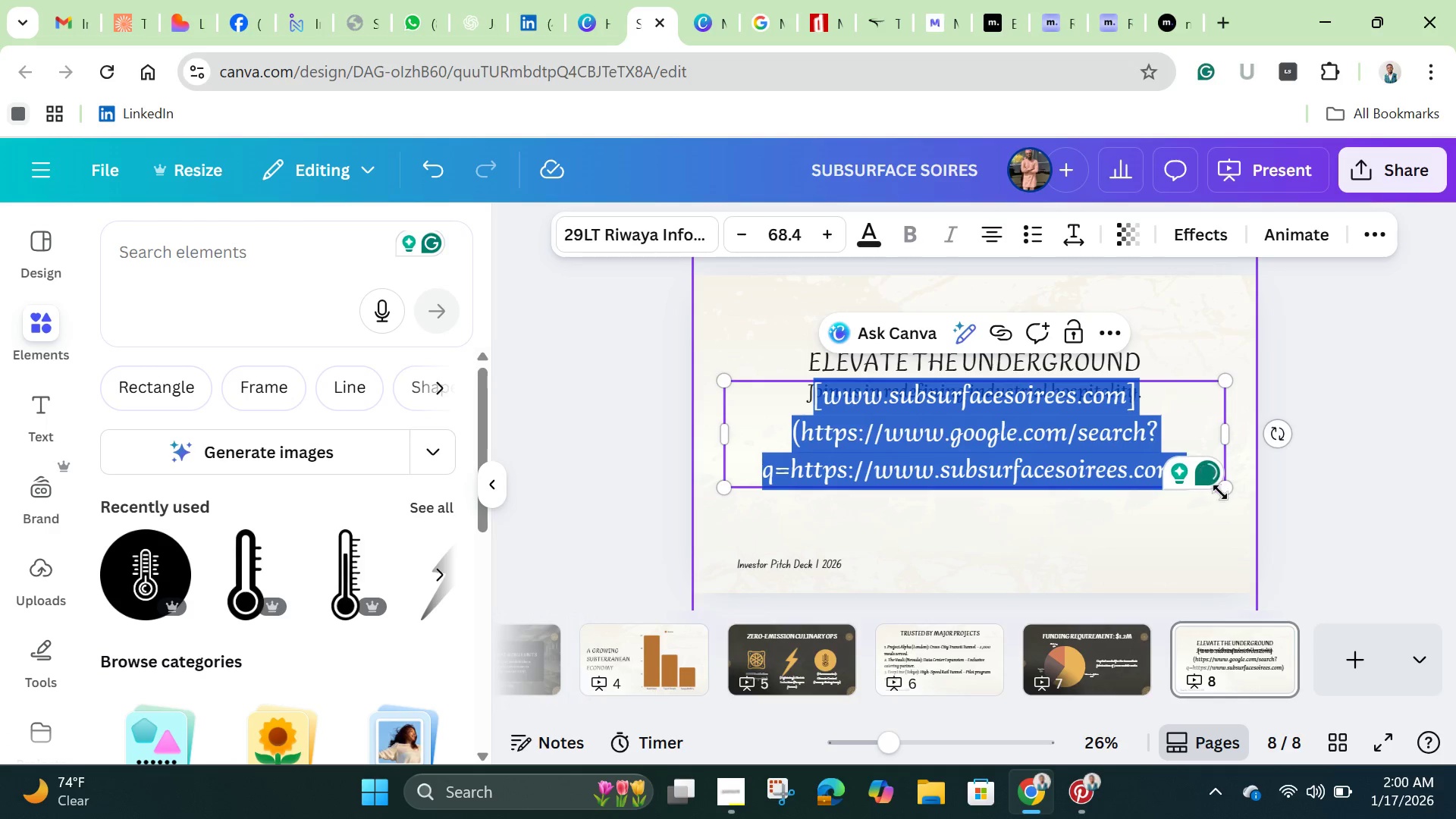 
left_click_drag(start_coordinate=[1228, 494], to_coordinate=[1019, 453])
 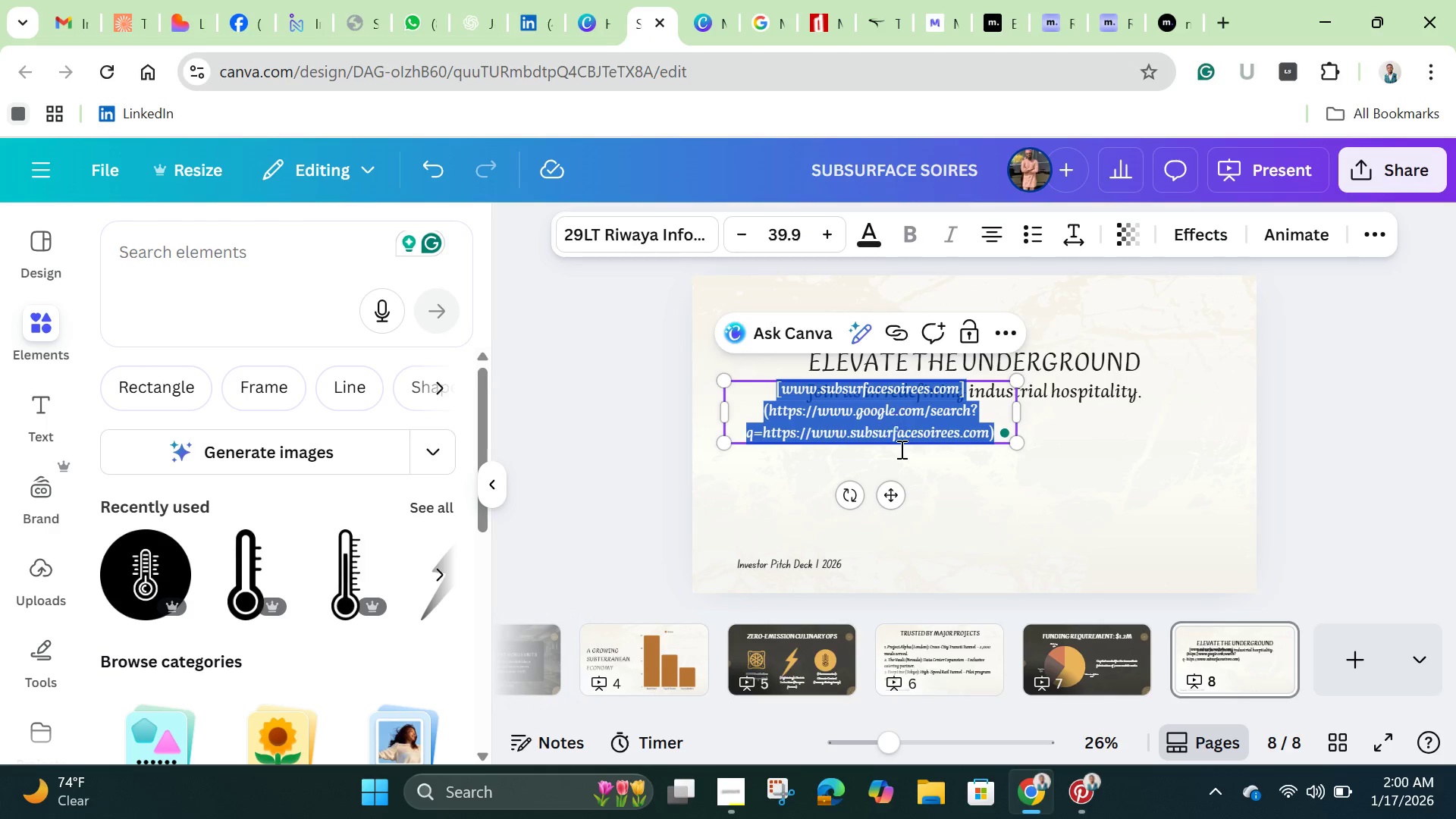 
left_click_drag(start_coordinate=[894, 419], to_coordinate=[962, 504])
 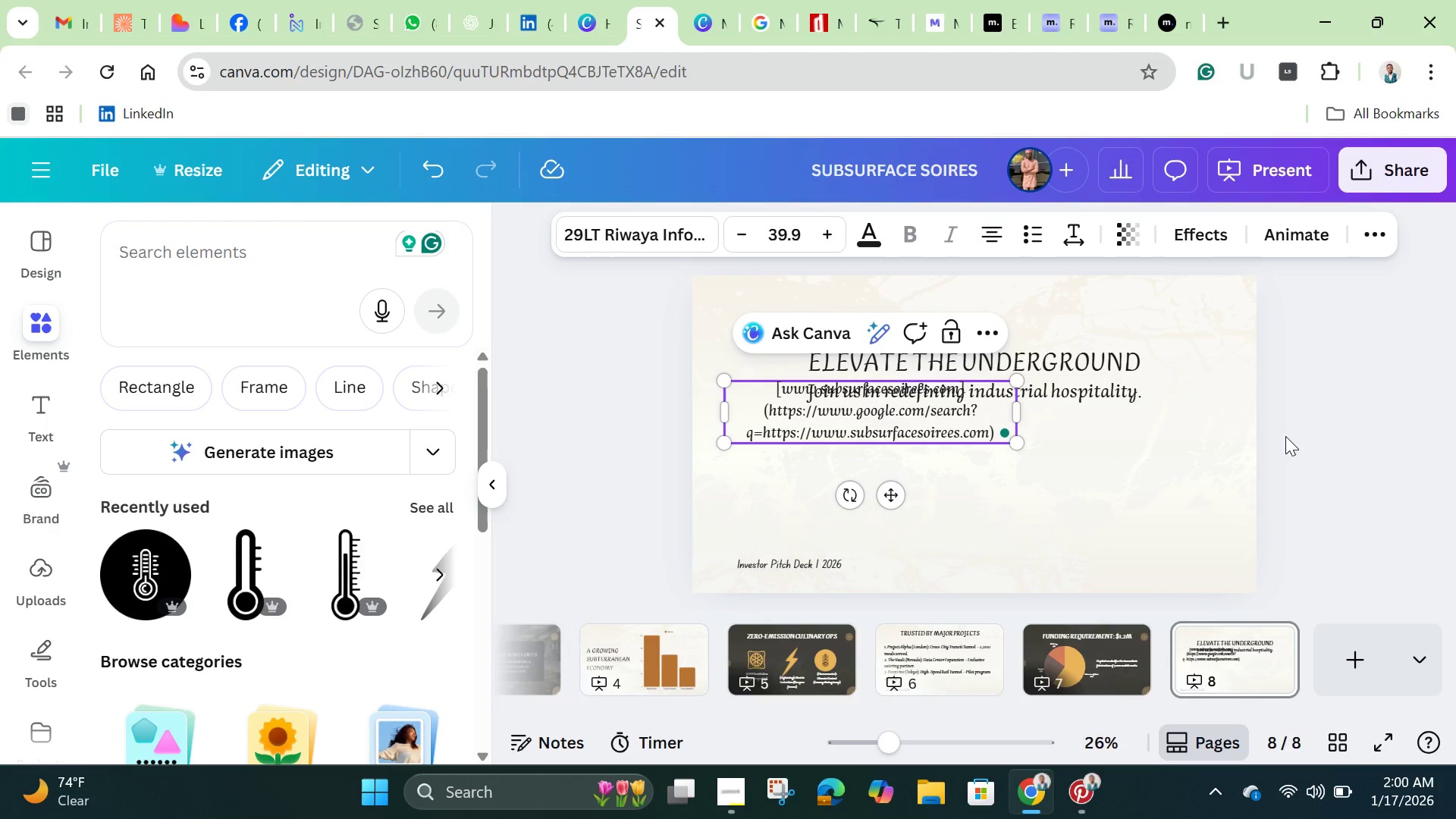 
left_click([1287, 435])
 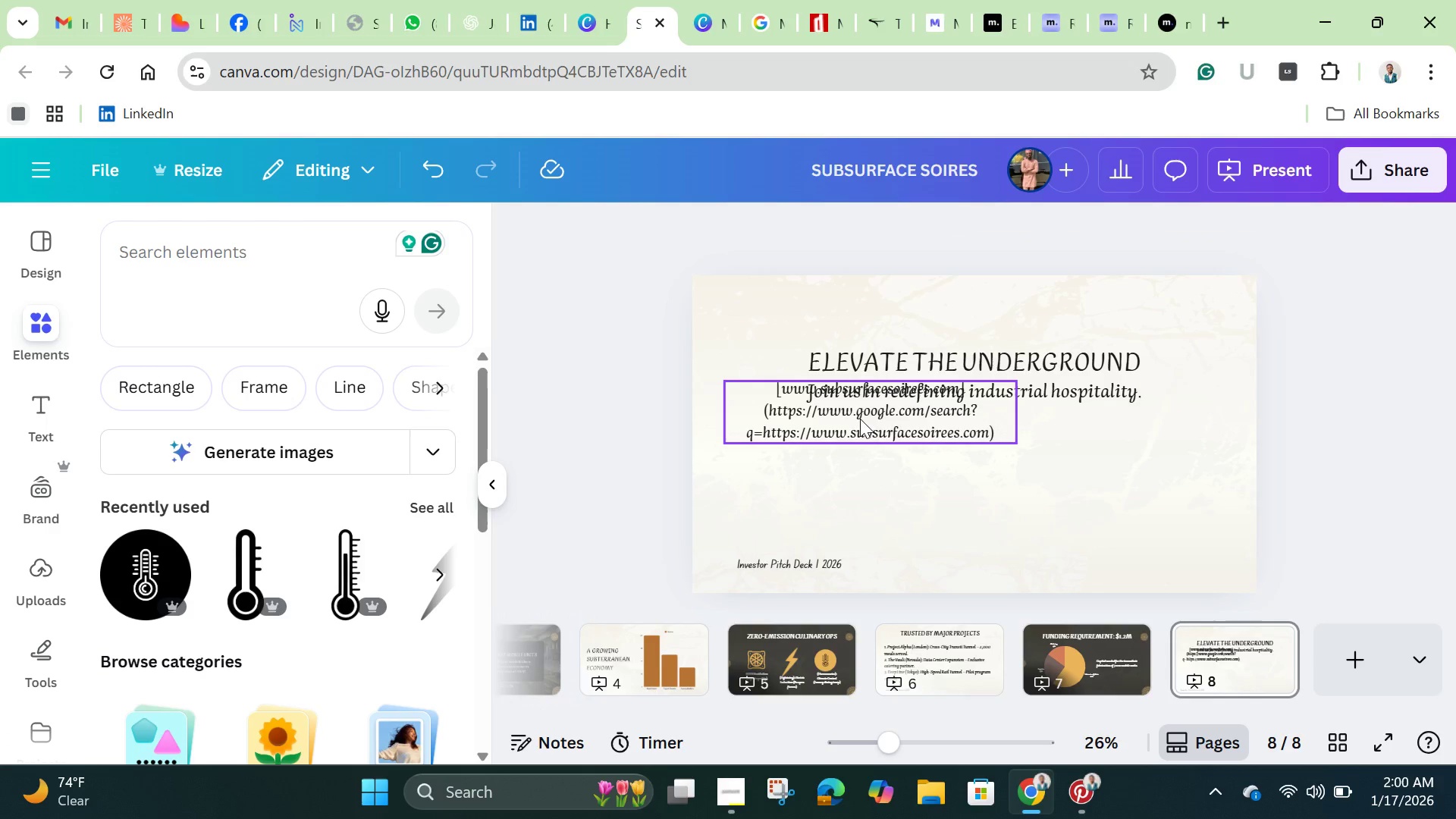 
left_click_drag(start_coordinate=[860, 419], to_coordinate=[946, 472])
 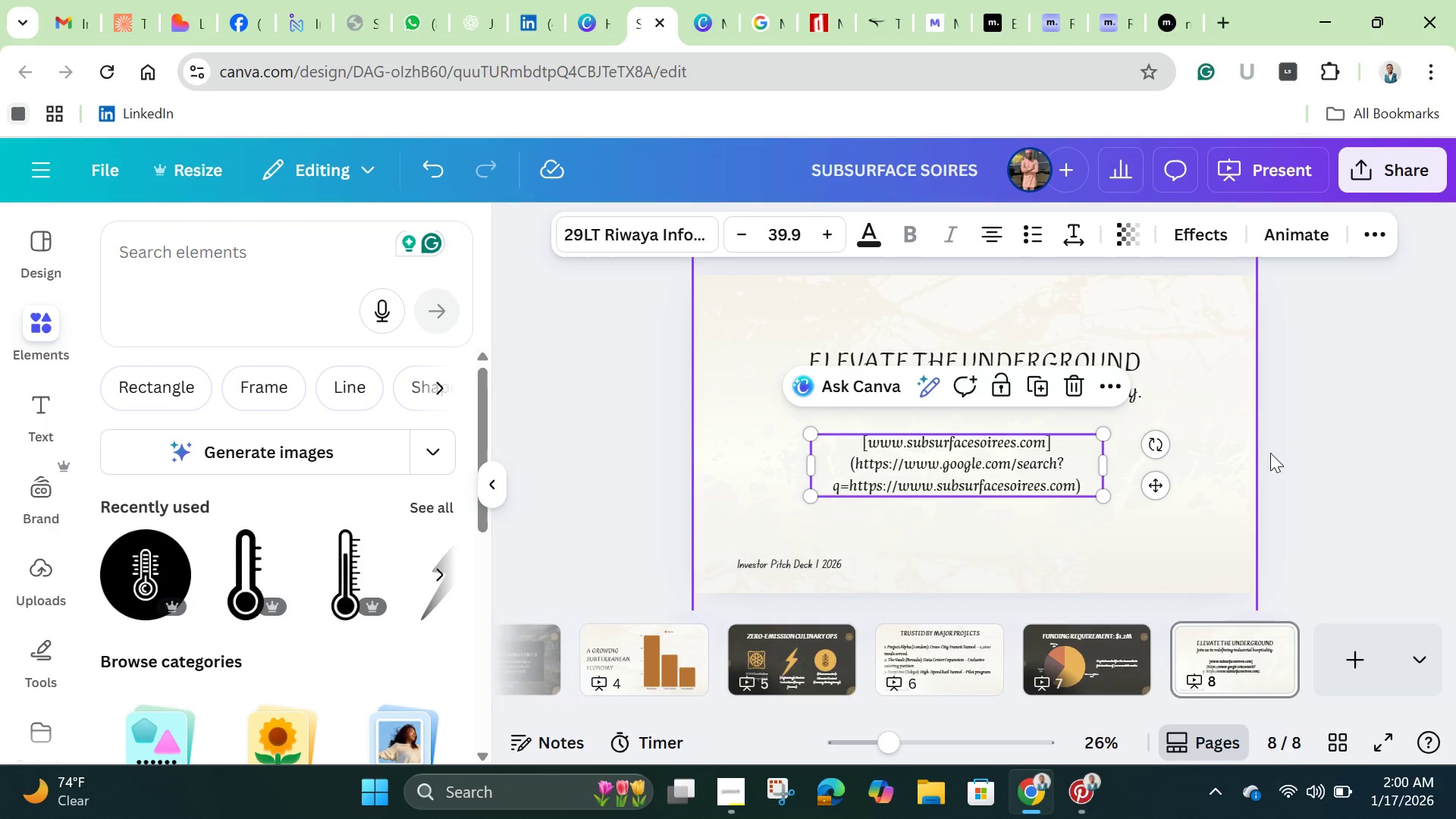 
left_click([1312, 434])
 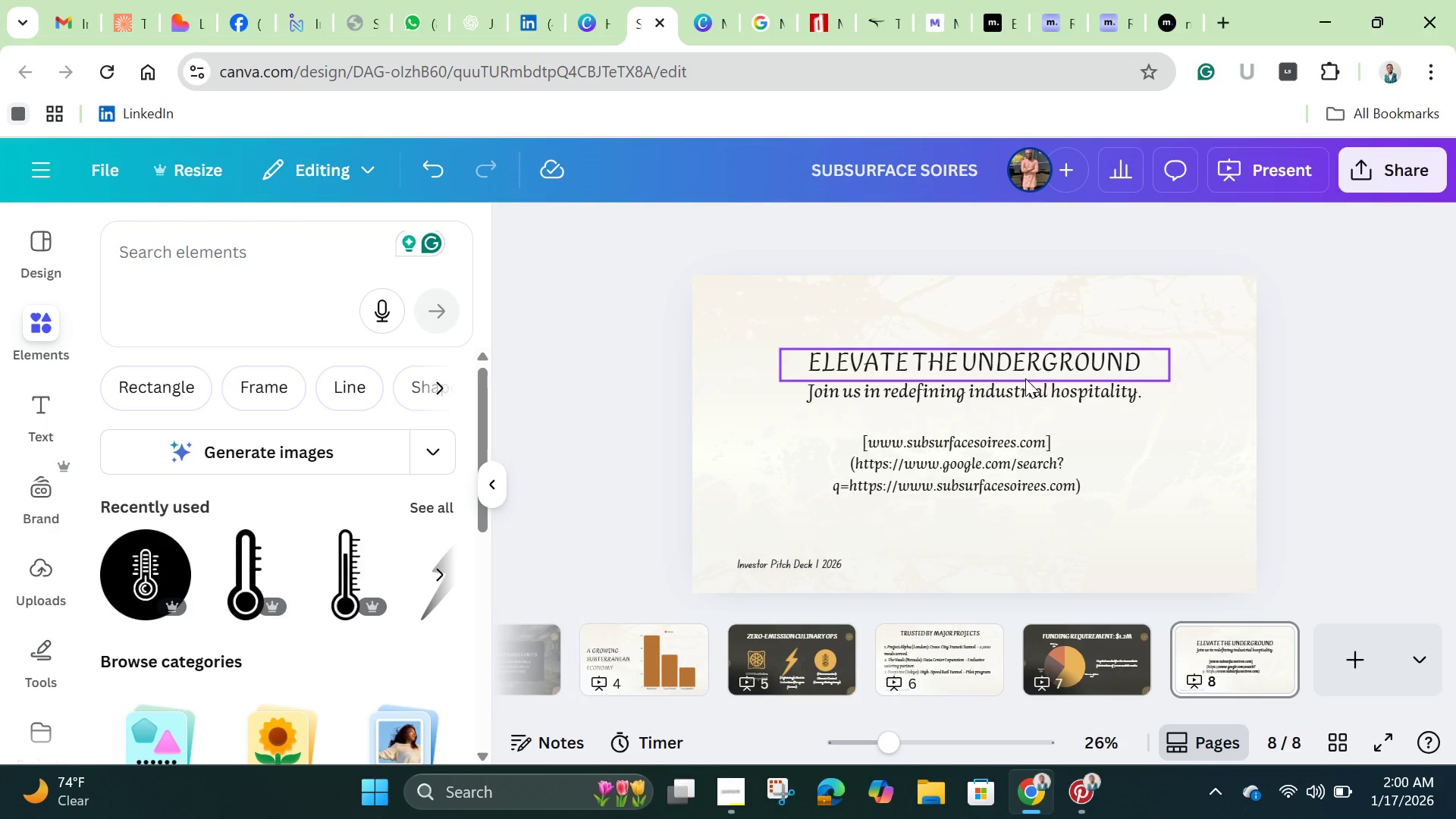 
left_click_drag(start_coordinate=[951, 466], to_coordinate=[974, 472])
 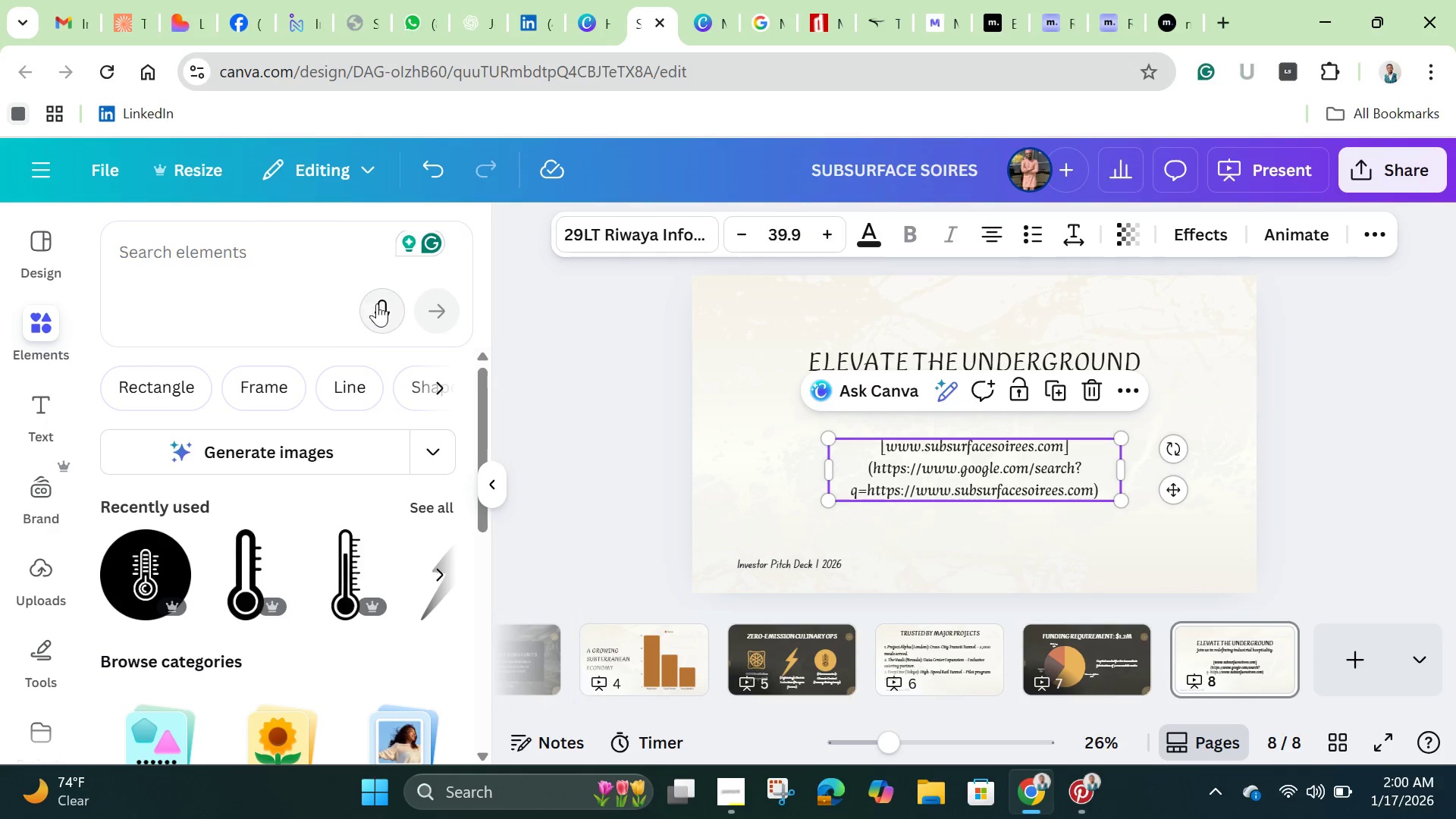 
left_click([136, 394])
 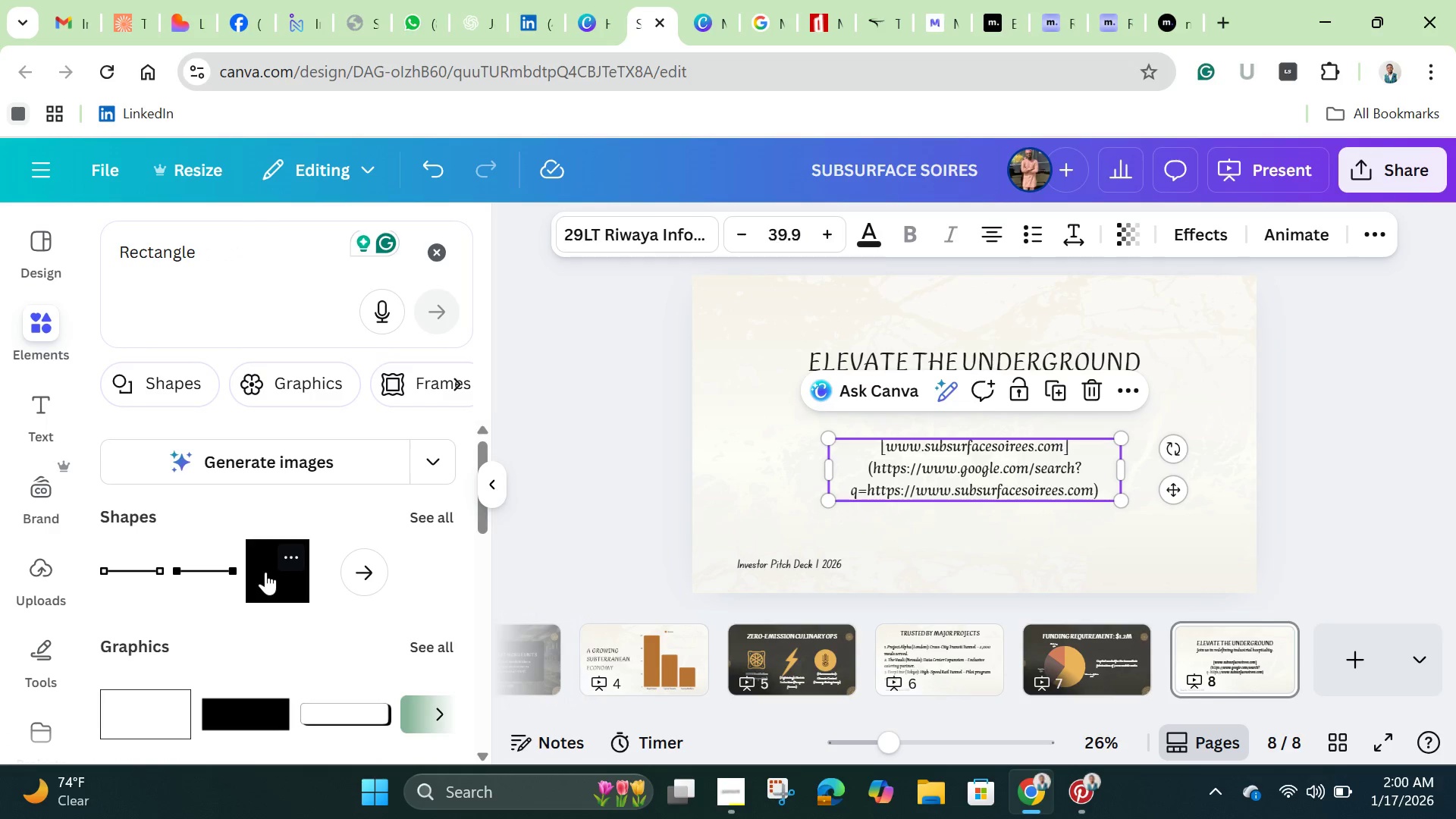 
left_click([271, 571])
 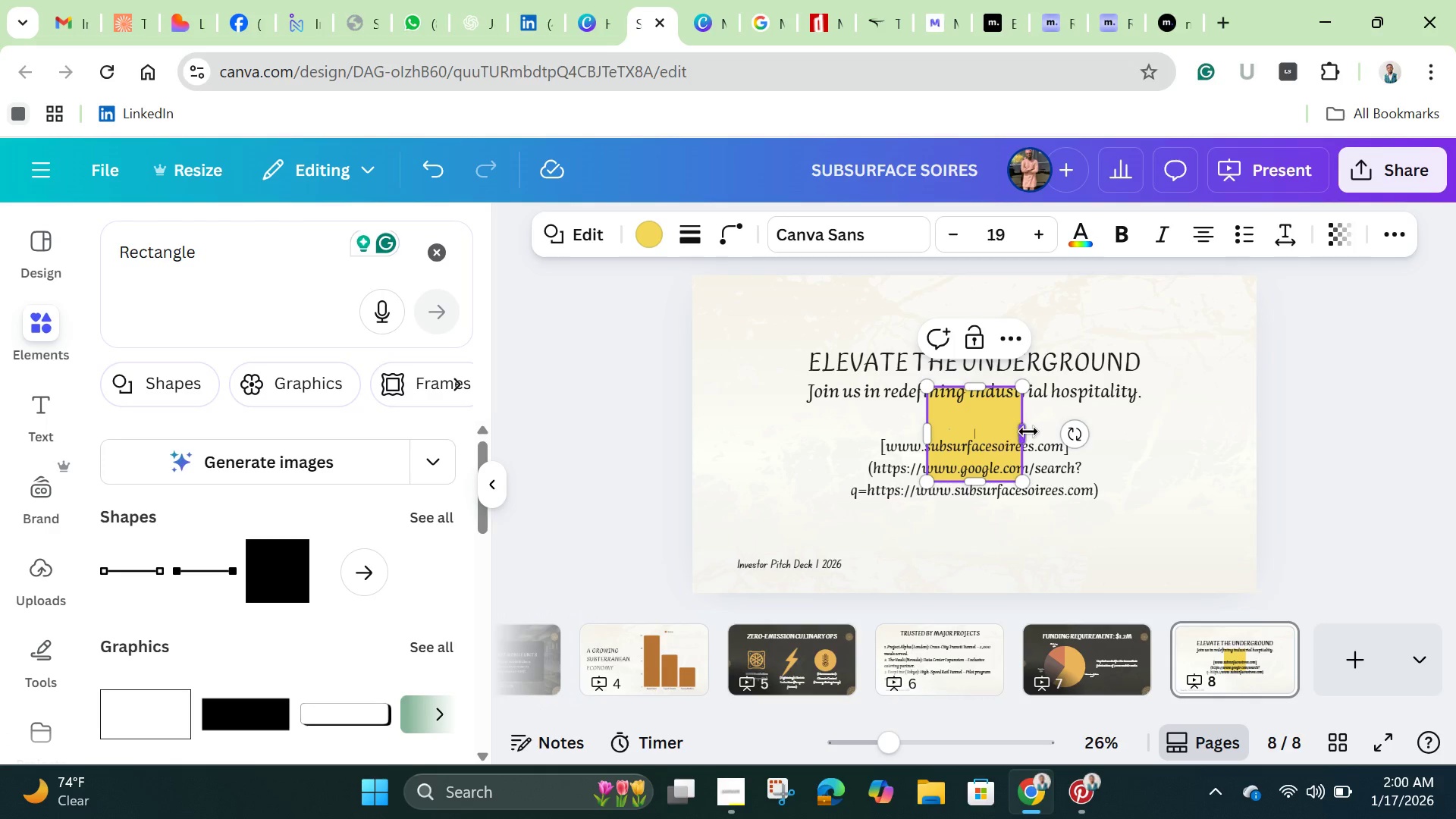 
left_click_drag(start_coordinate=[1028, 431], to_coordinate=[1304, 453])
 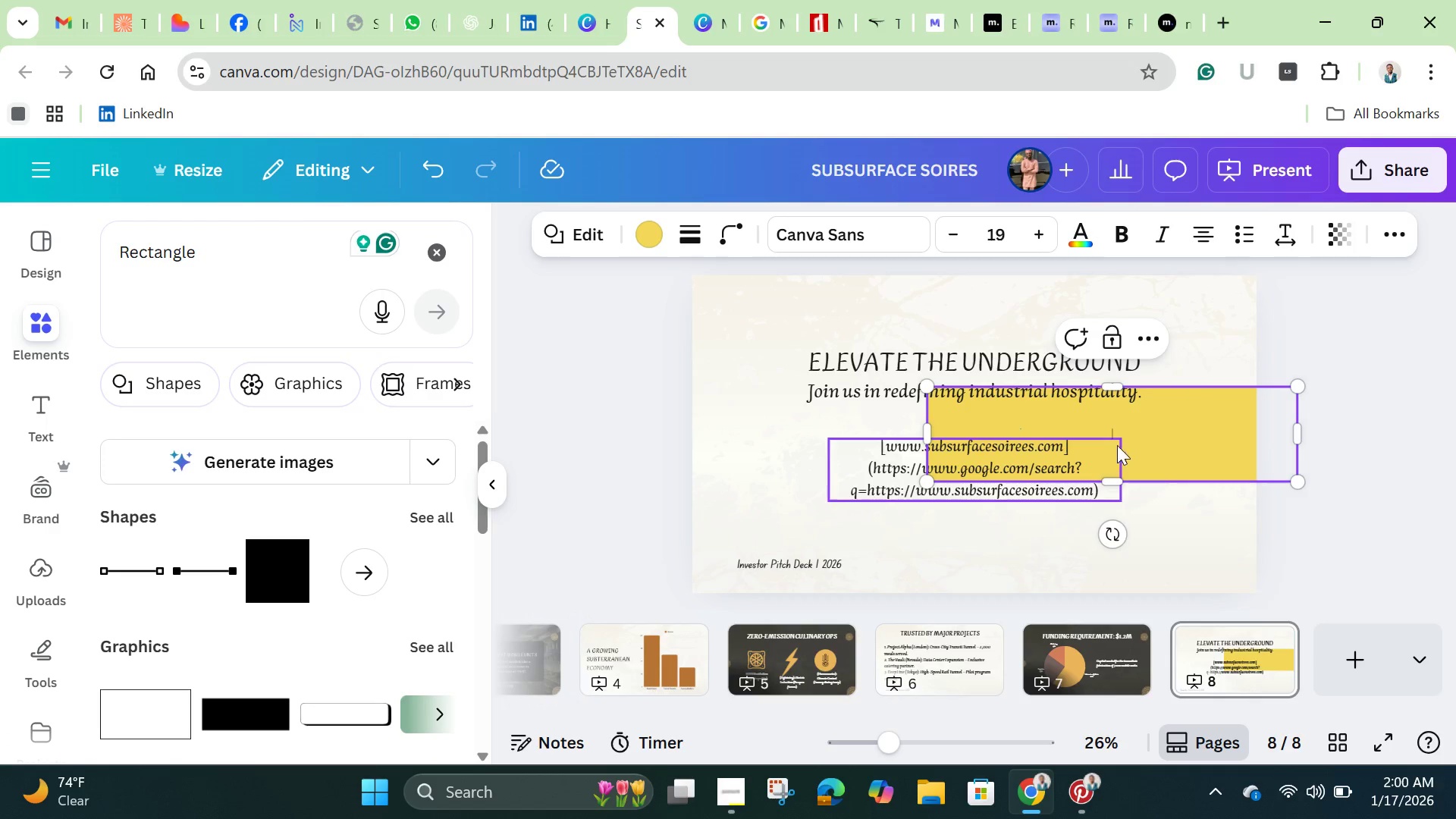 
left_click([1147, 440])
 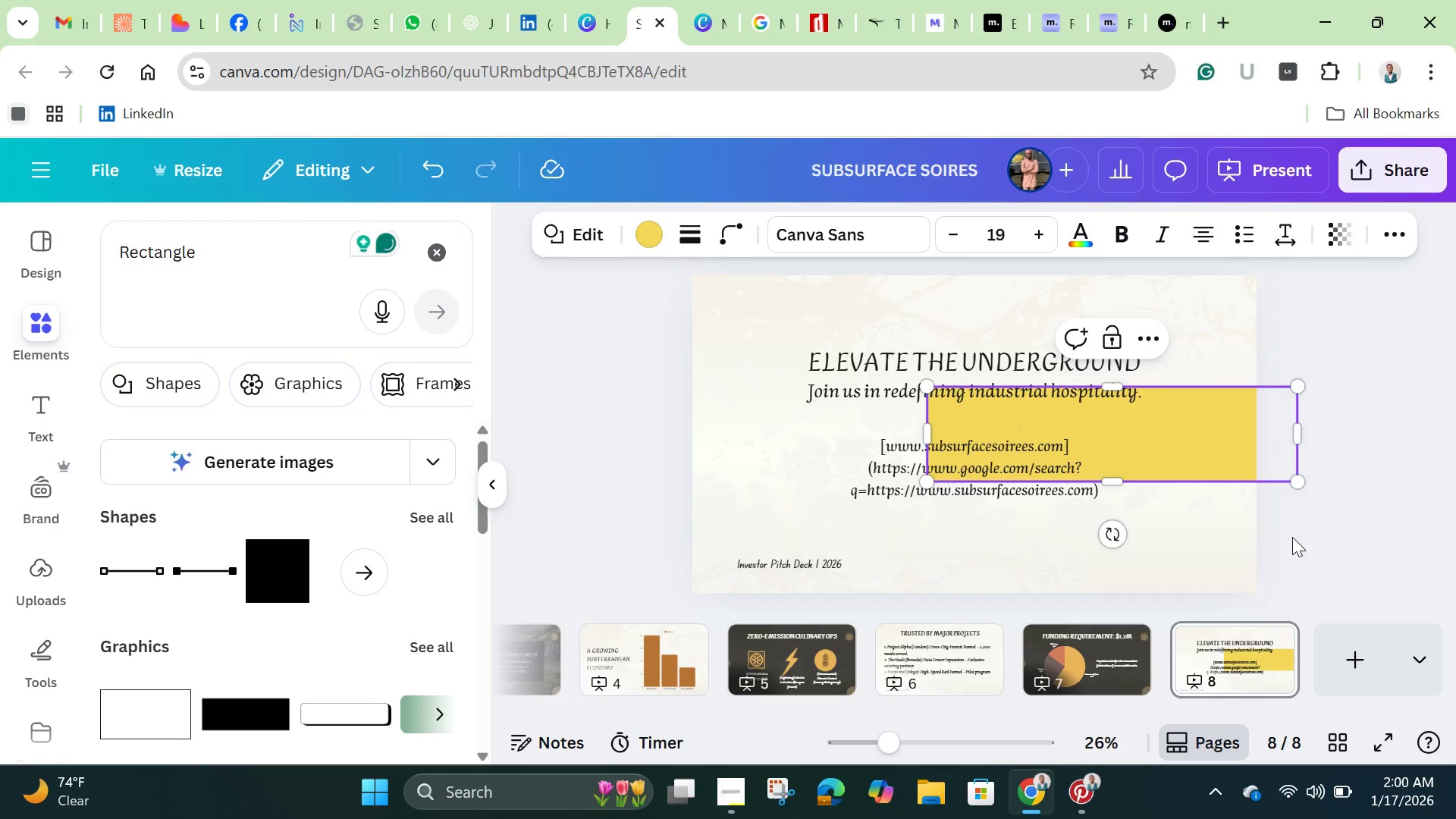 
left_click([1320, 538])
 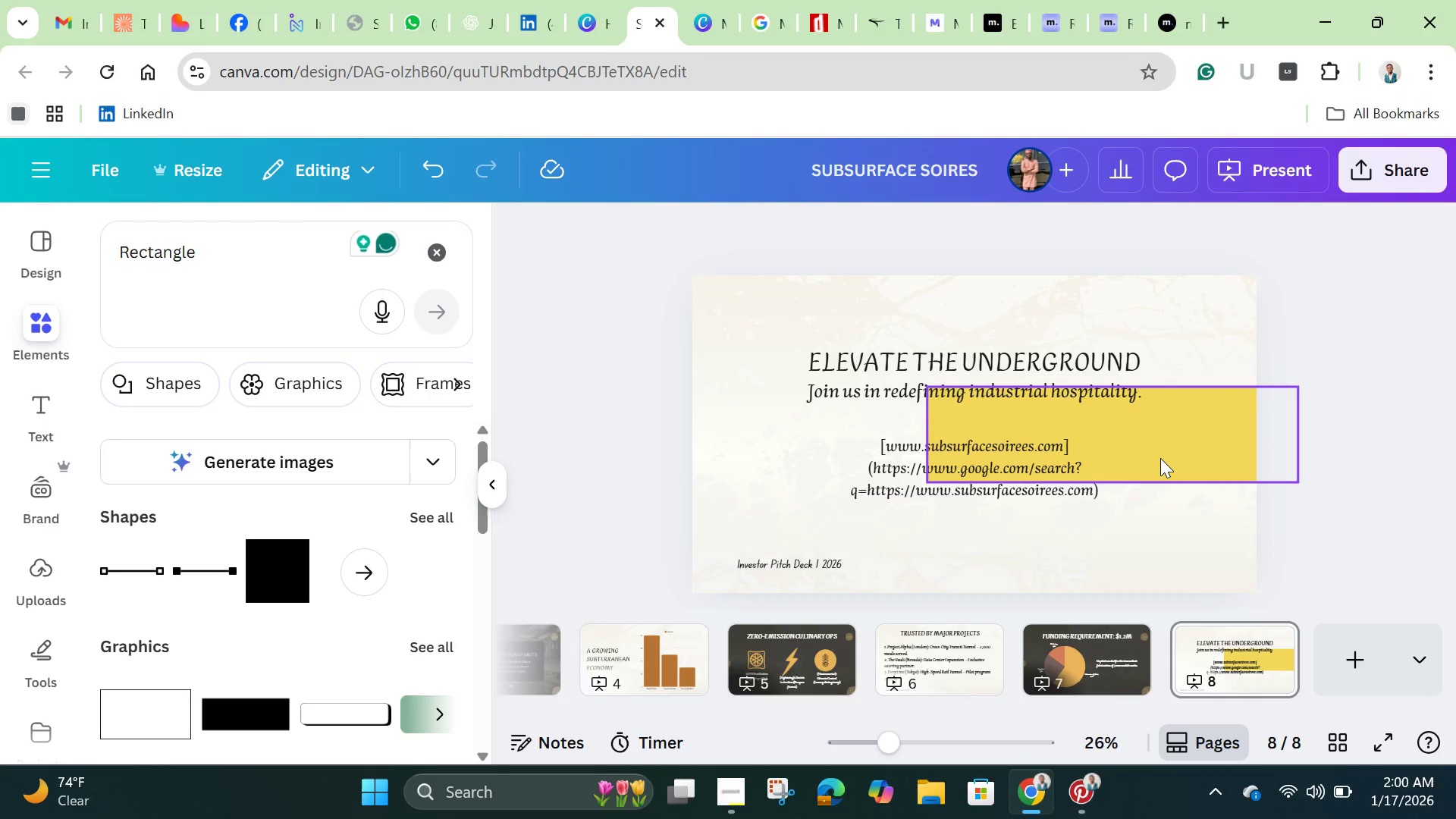 
left_click_drag(start_coordinate=[1157, 455], to_coordinate=[1015, 491])
 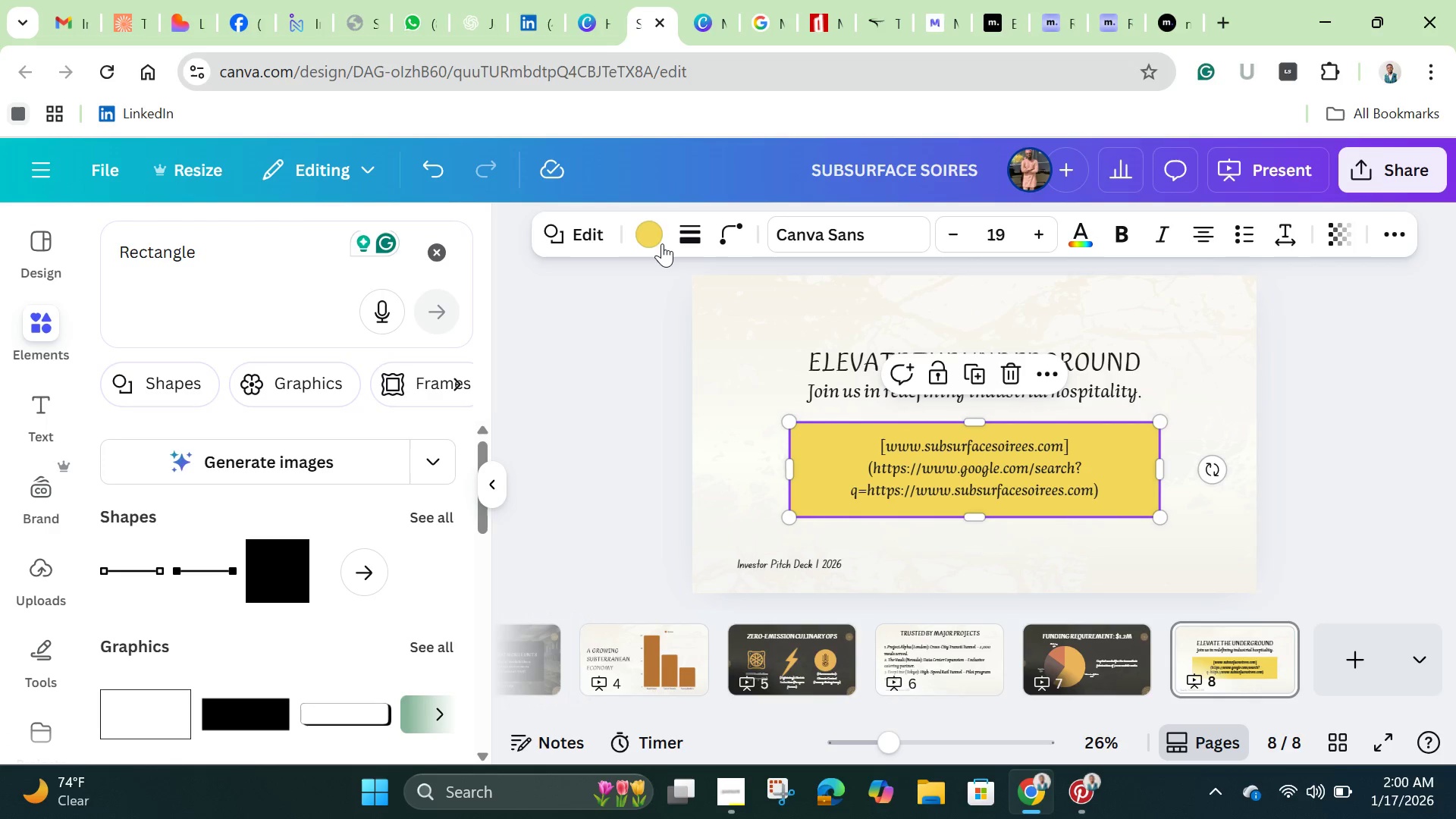 
left_click([662, 243])
 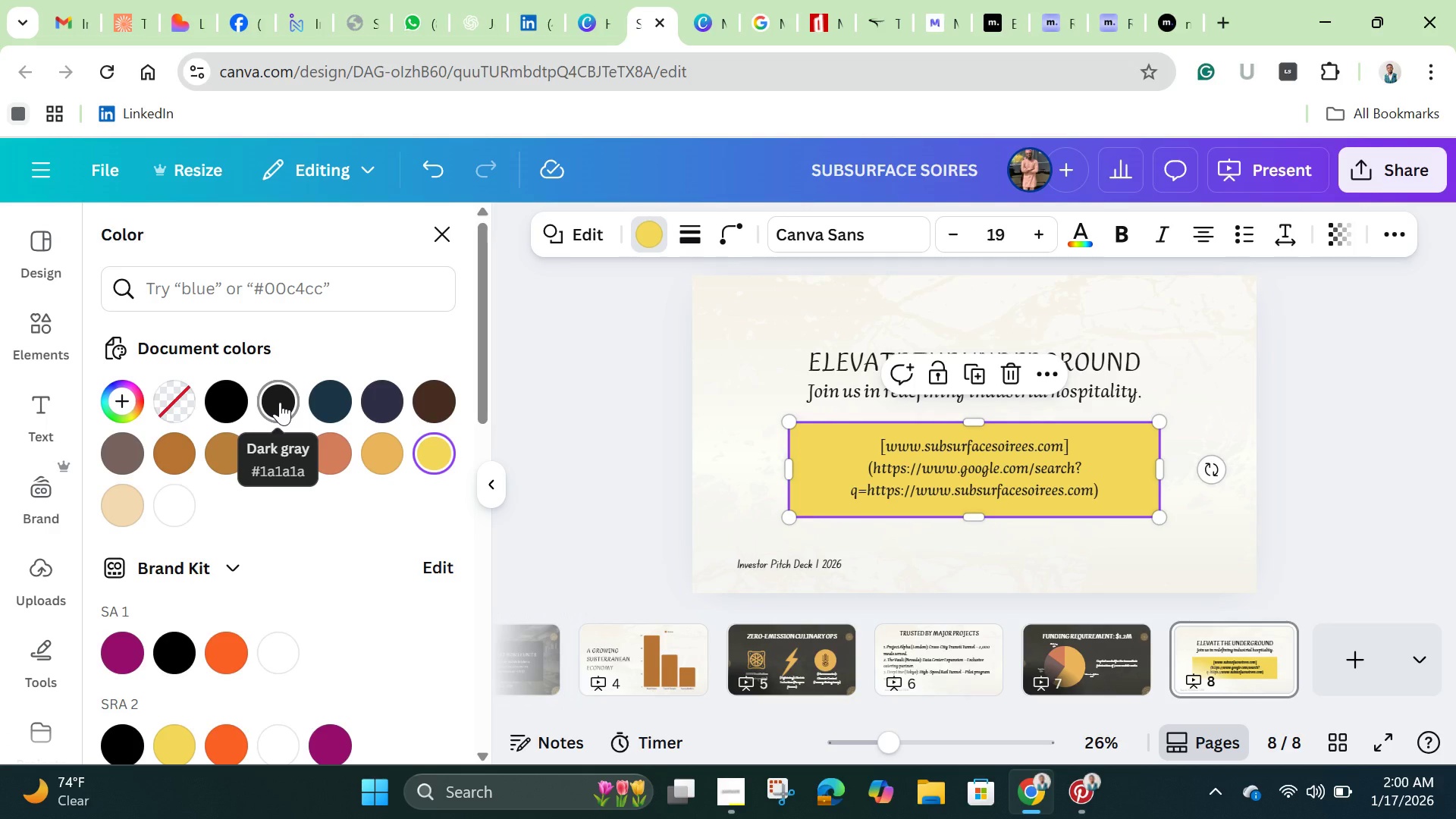 
left_click([280, 402])
 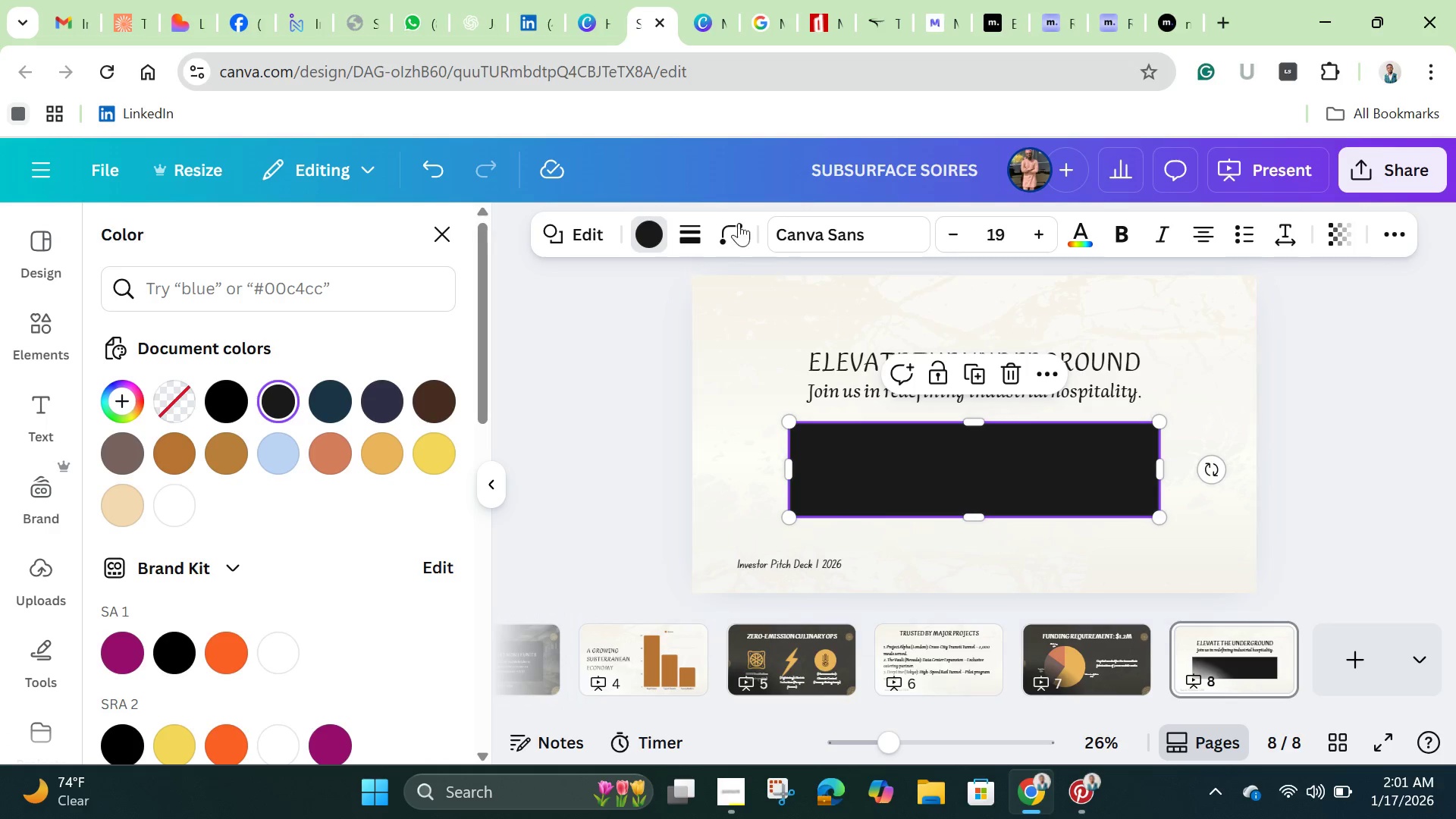 
left_click([730, 228])
 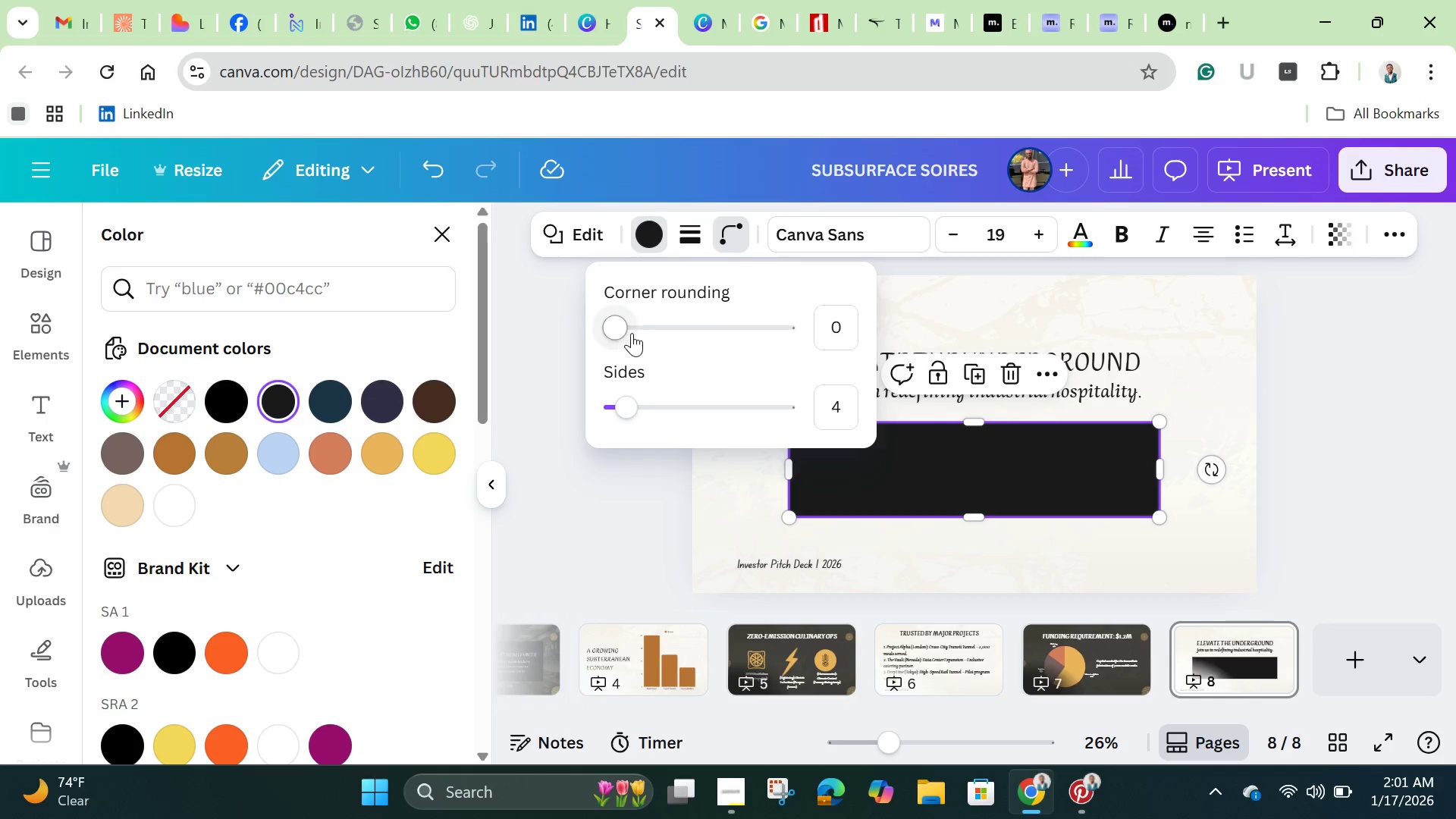 
left_click_drag(start_coordinate=[621, 325], to_coordinate=[666, 337])
 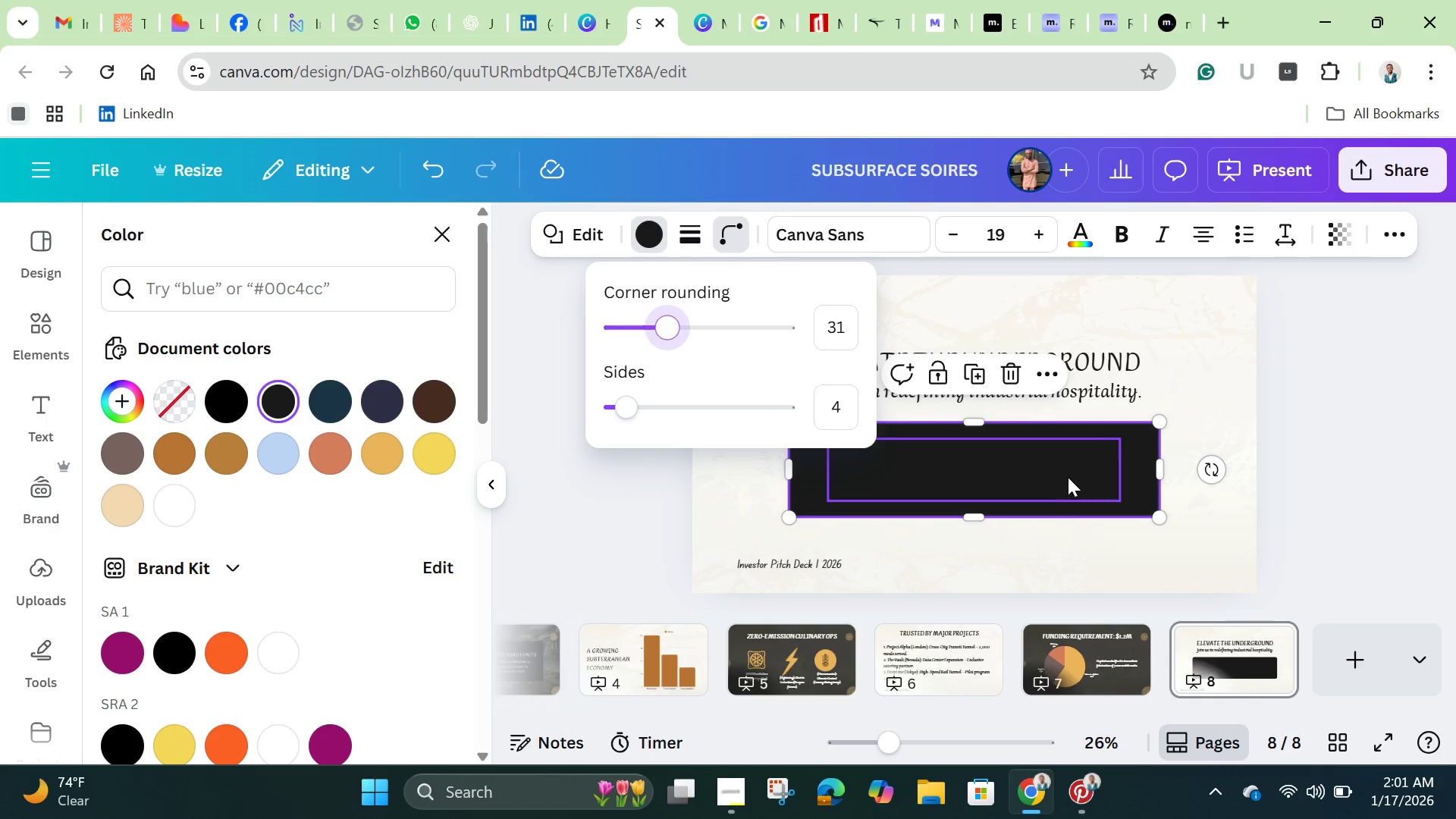 
left_click([1060, 477])
 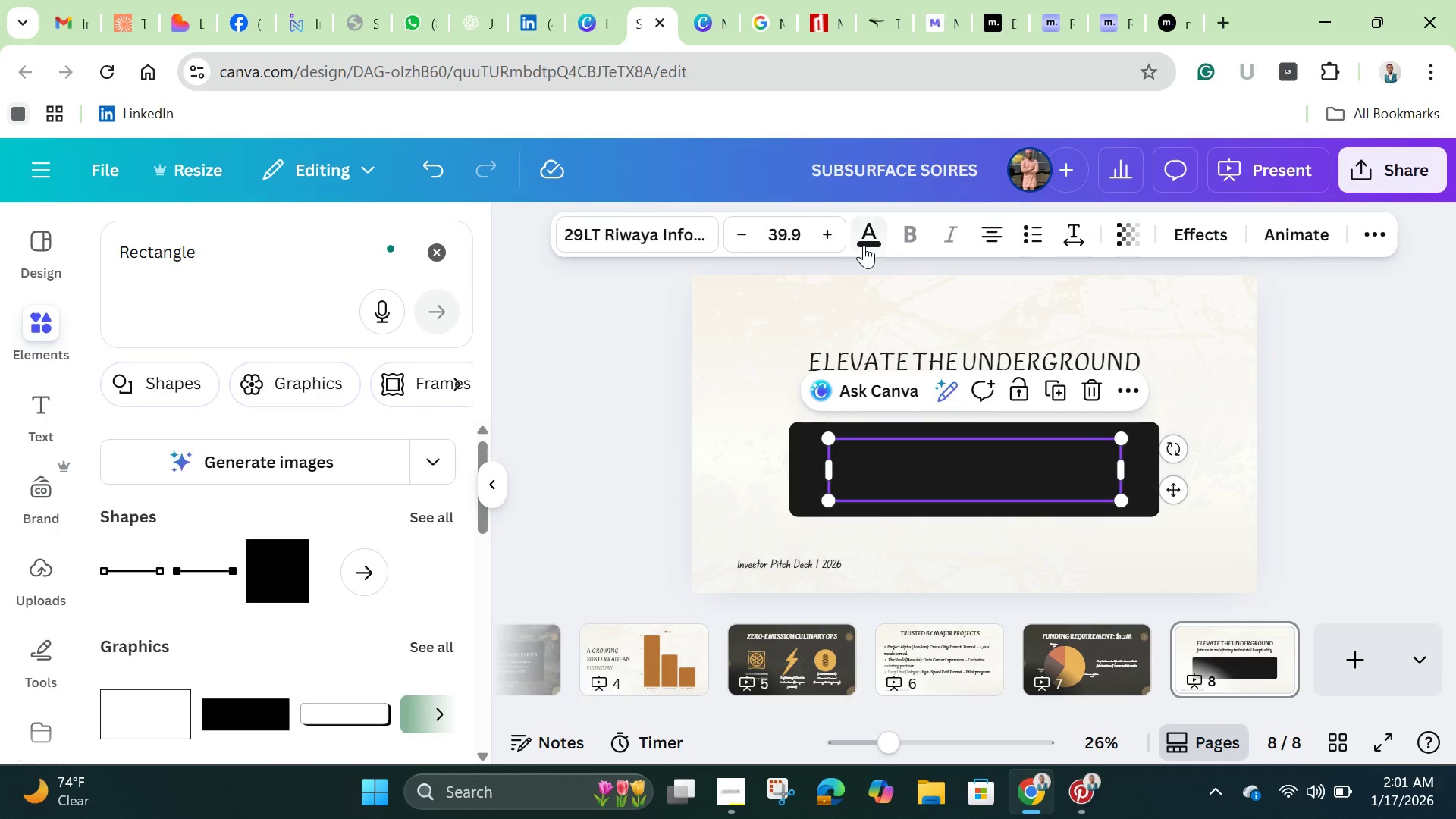 
left_click([865, 244])
 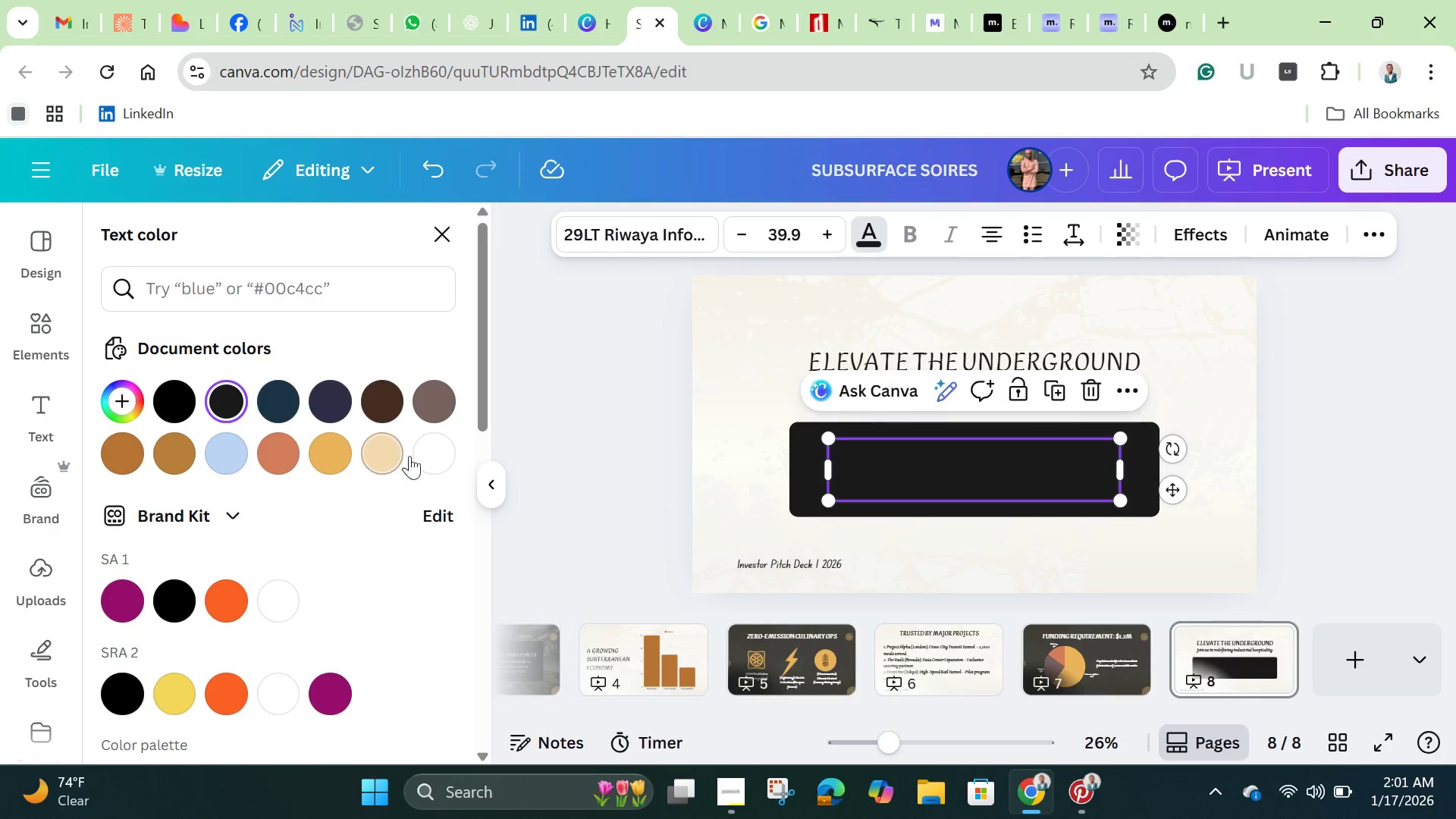 
left_click([436, 452])
 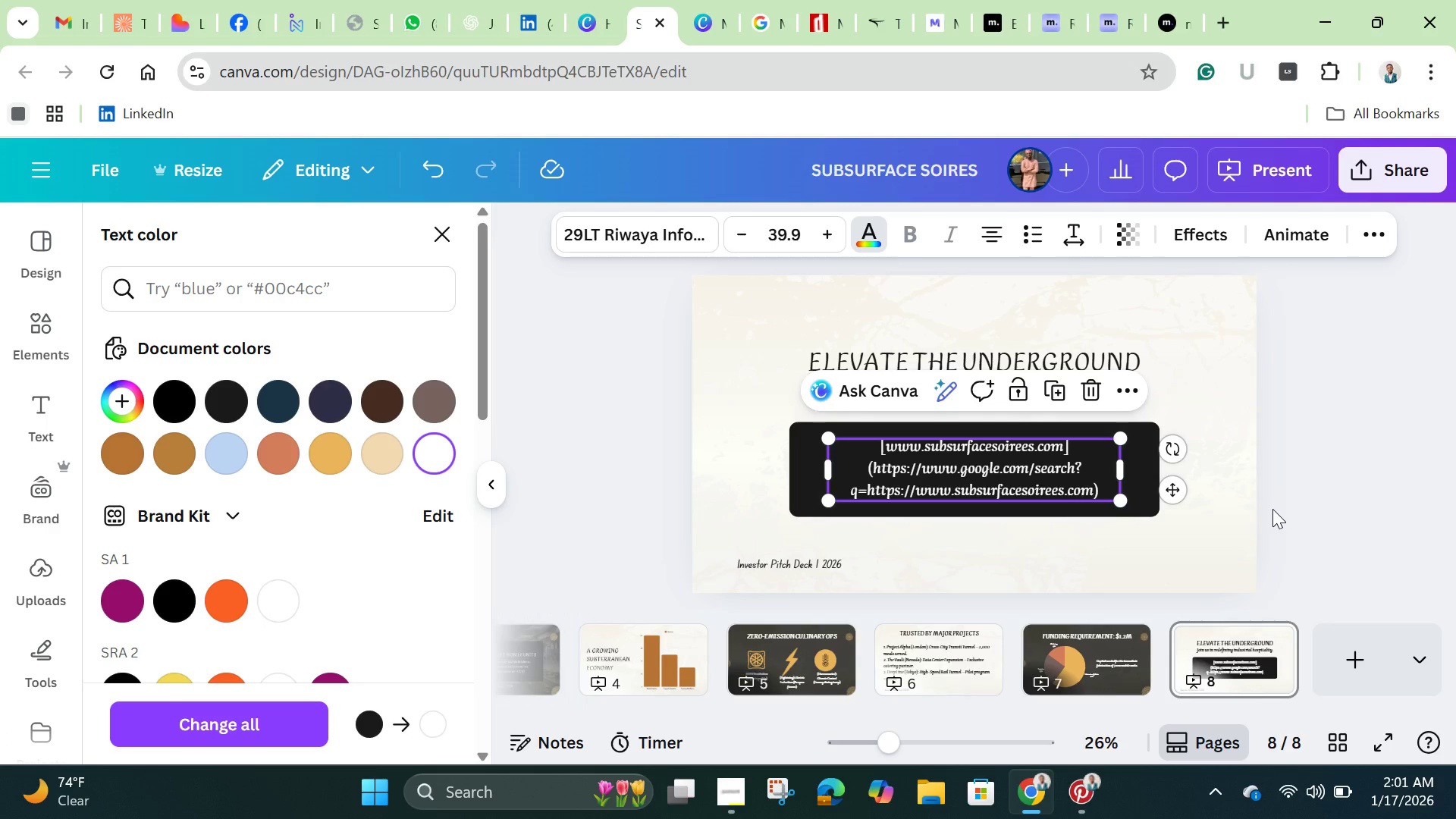 
double_click([1272, 509])
 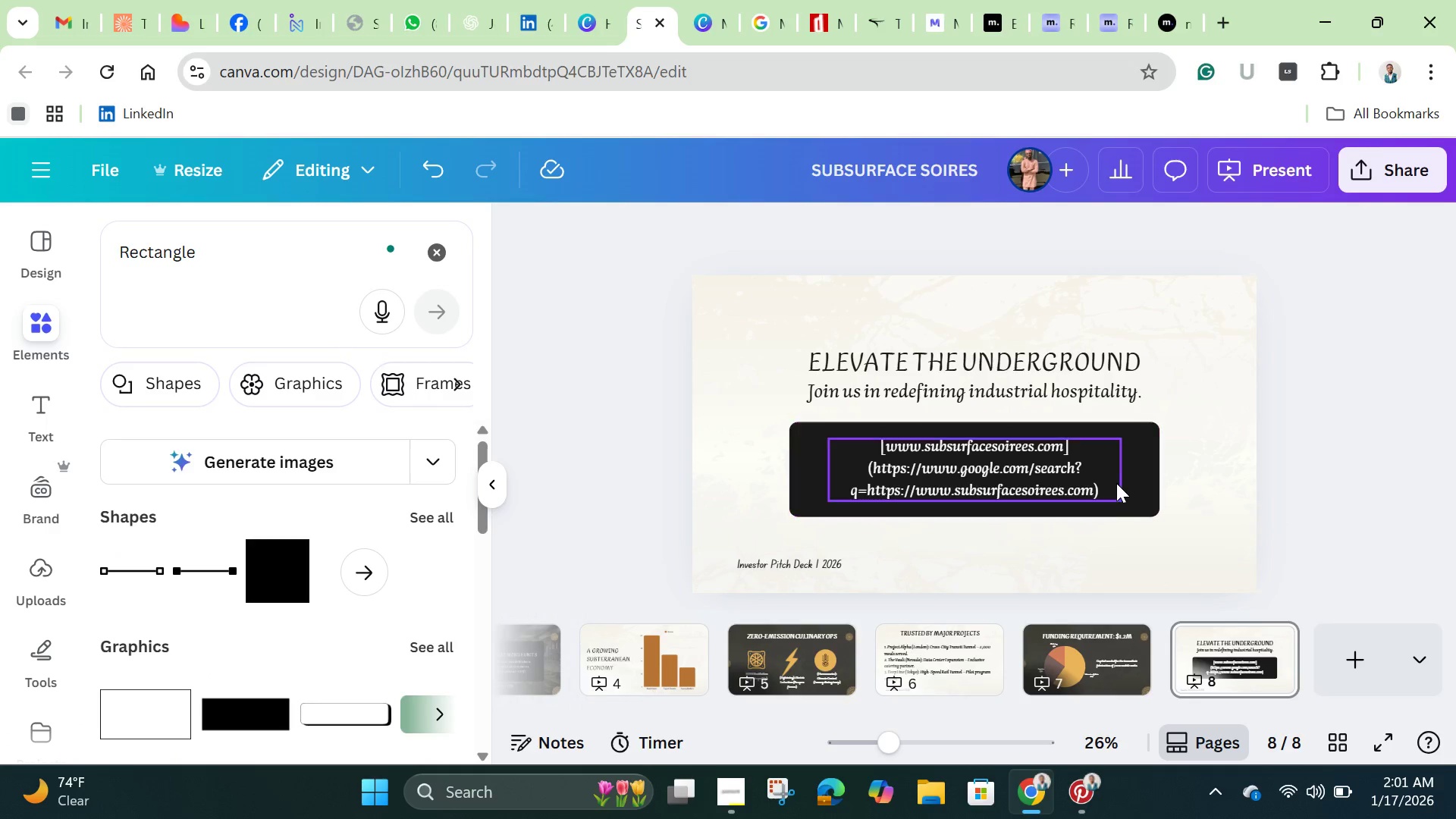 
left_click([1116, 482])
 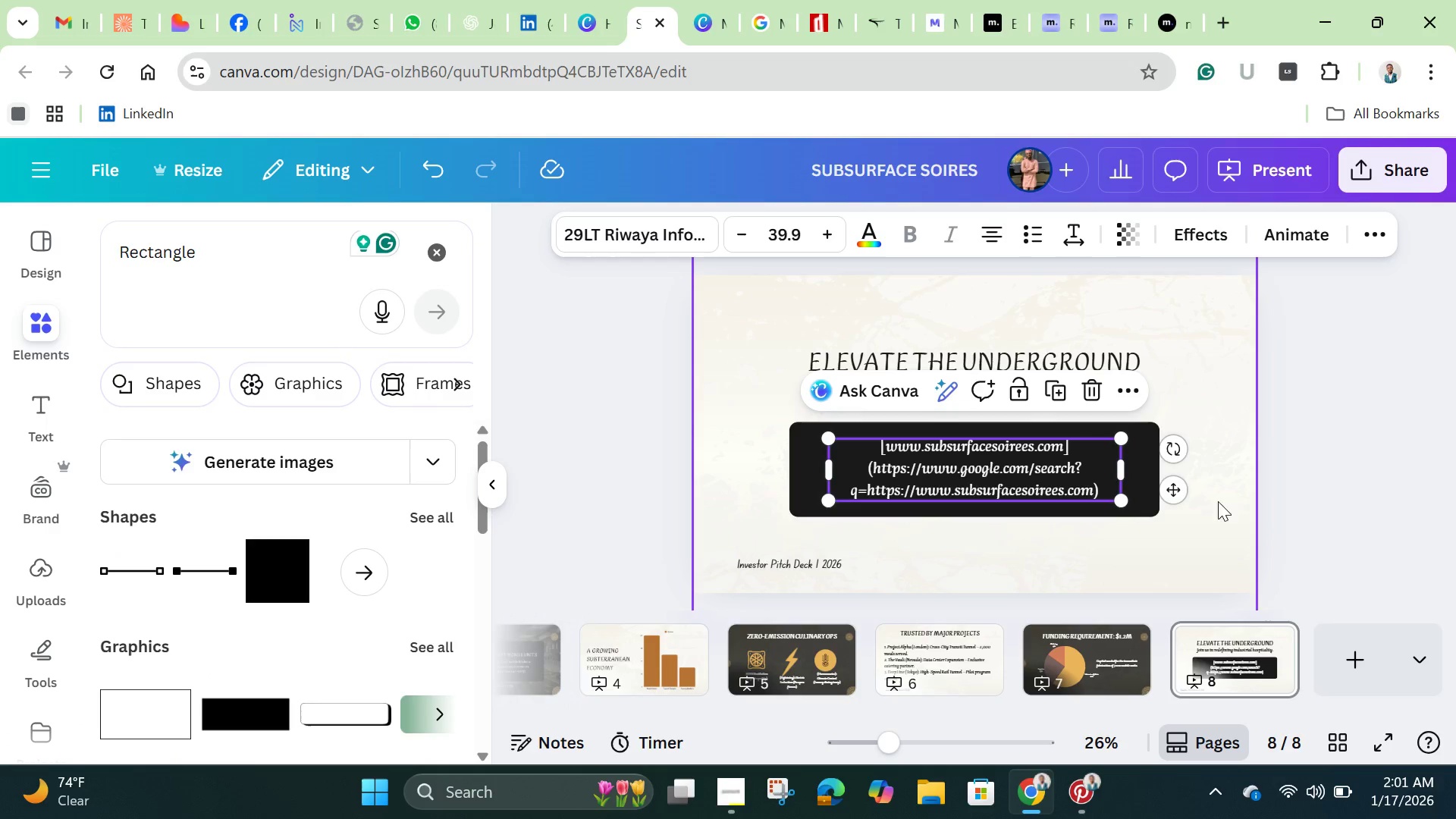 
left_click([1232, 501])
 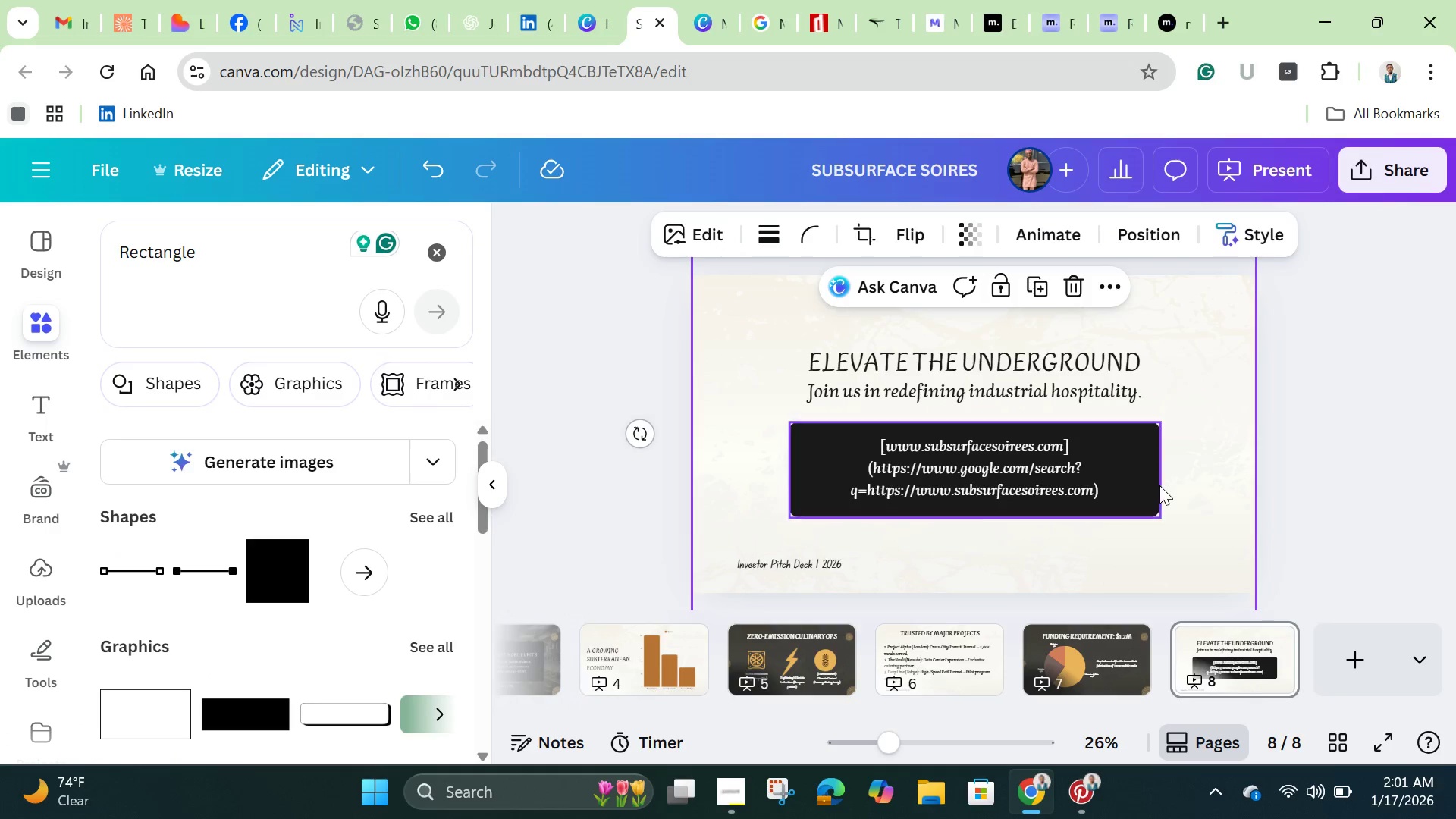 
left_click([1159, 485])
 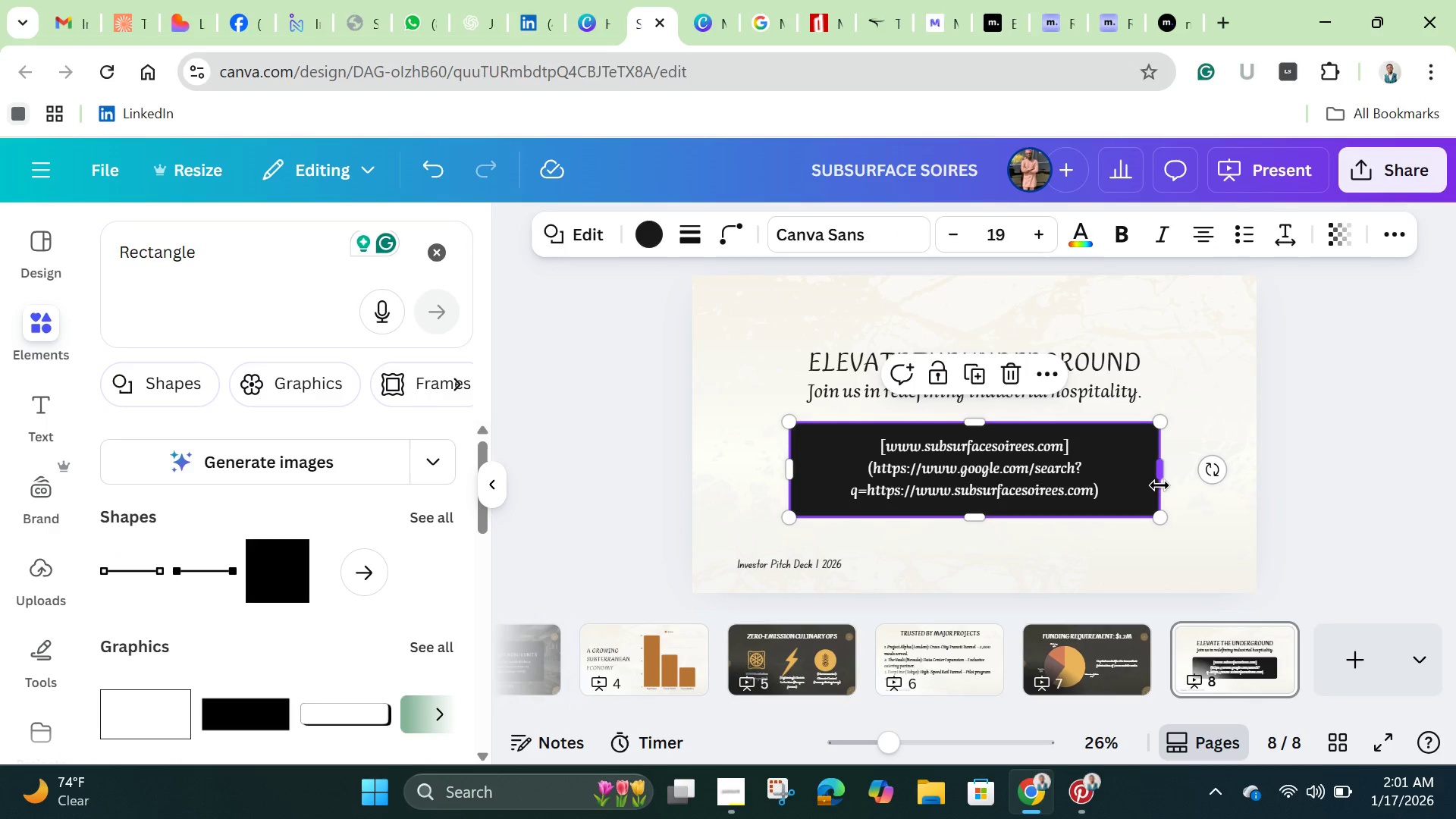 
left_click_drag(start_coordinate=[1159, 485], to_coordinate=[1119, 485])
 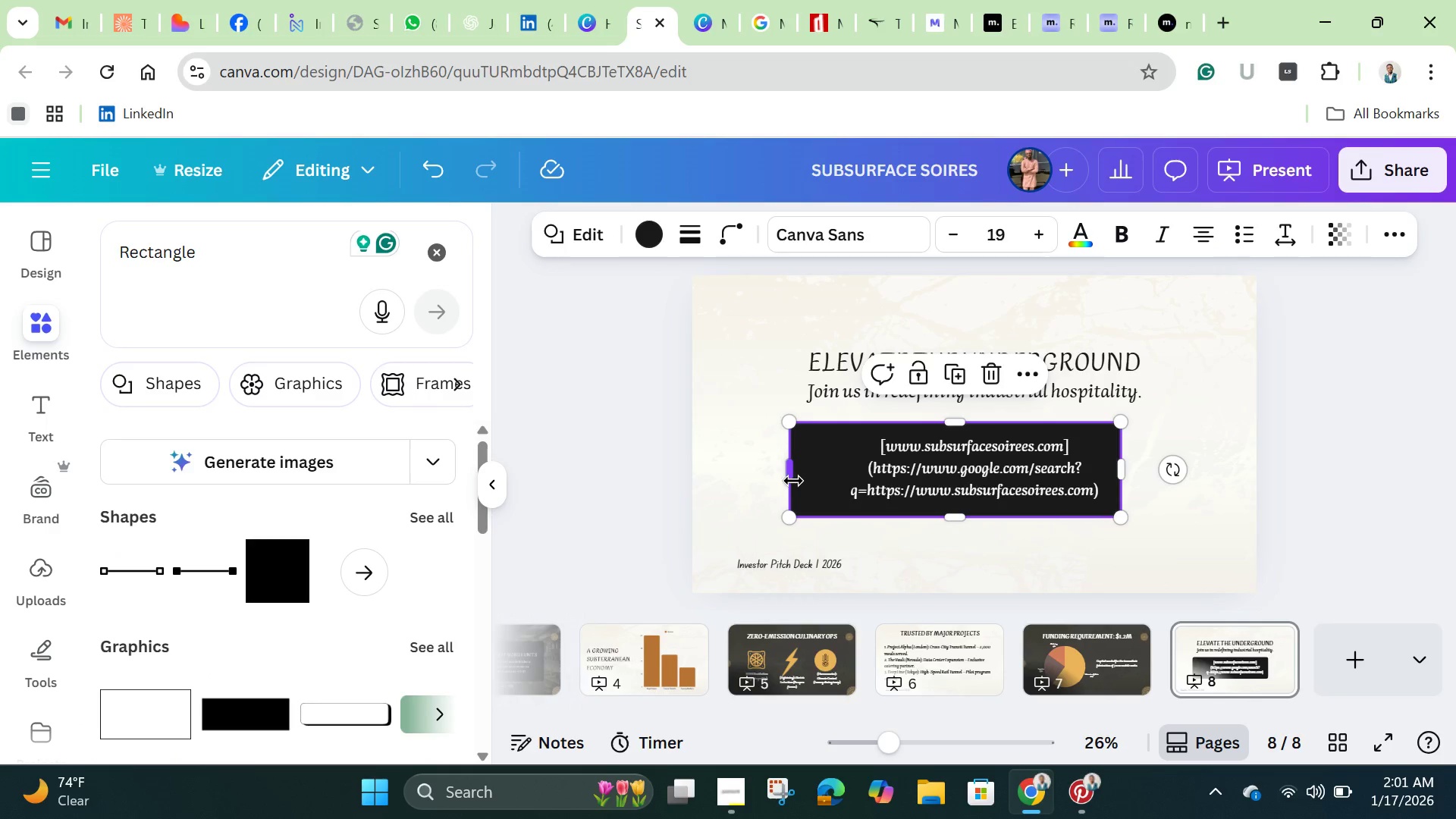 
left_click_drag(start_coordinate=[793, 478], to_coordinate=[833, 479])
 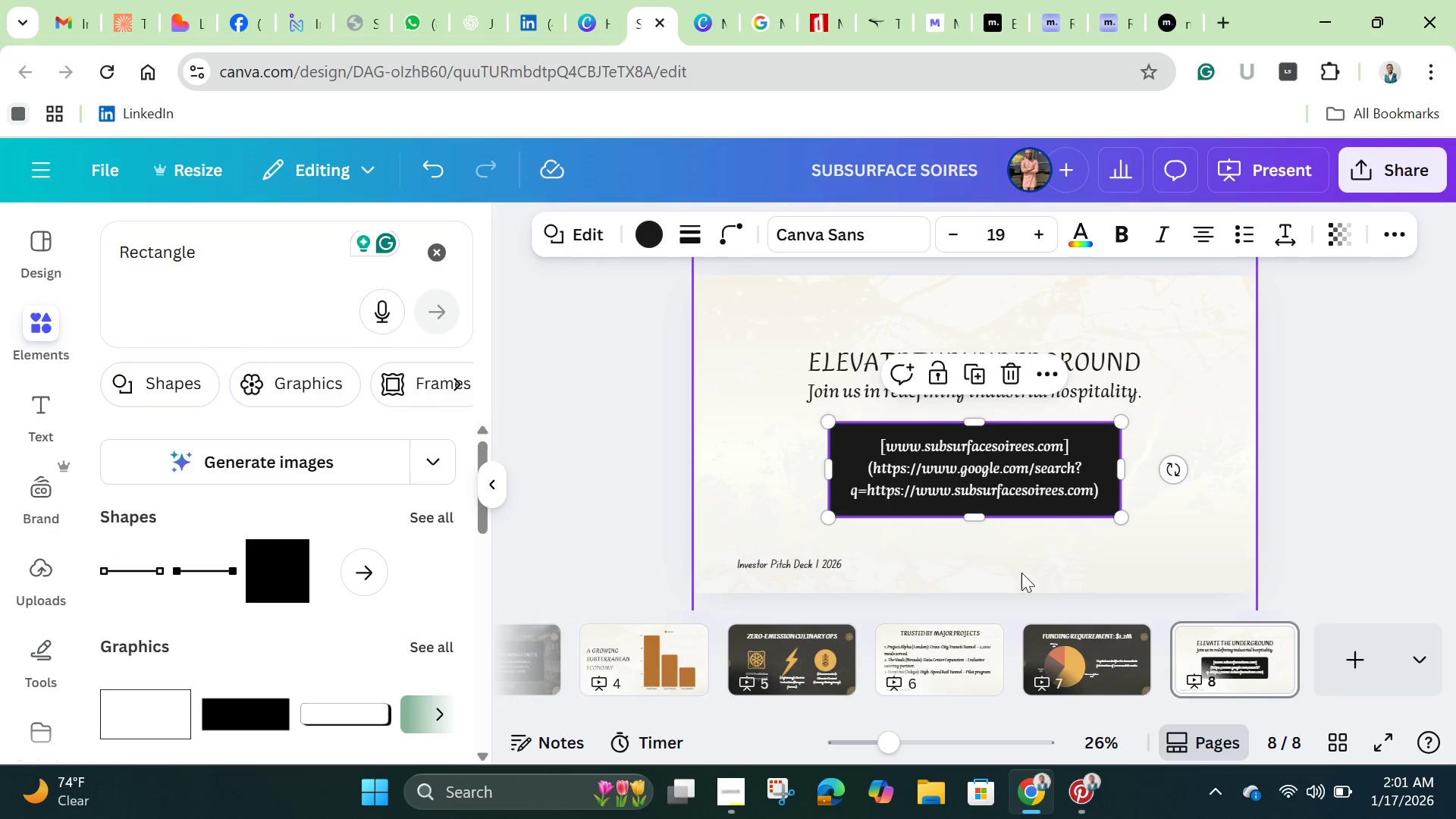 
left_click([1021, 576])
 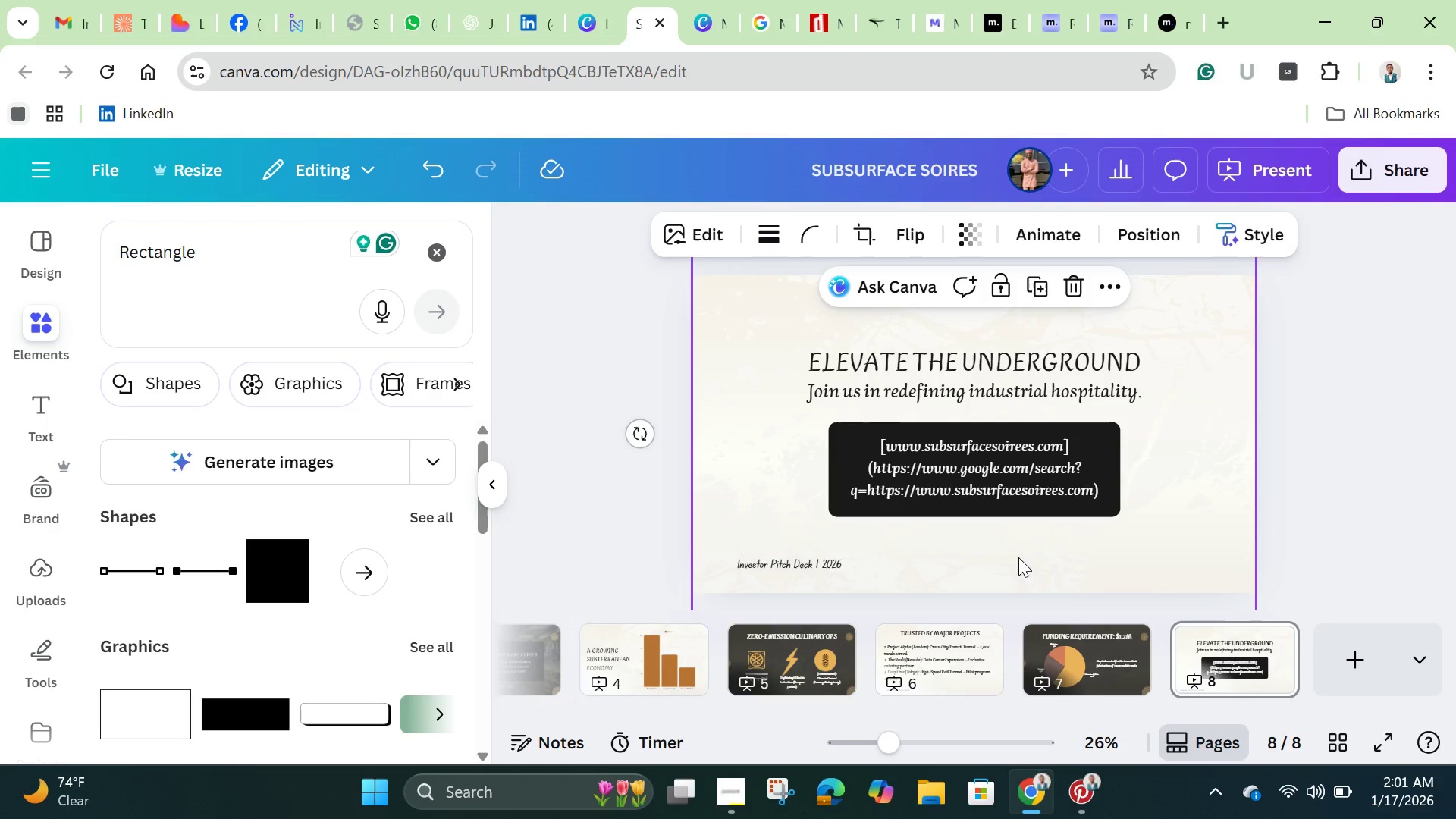 
left_click_drag(start_coordinate=[816, 561], to_coordinate=[1000, 568])
 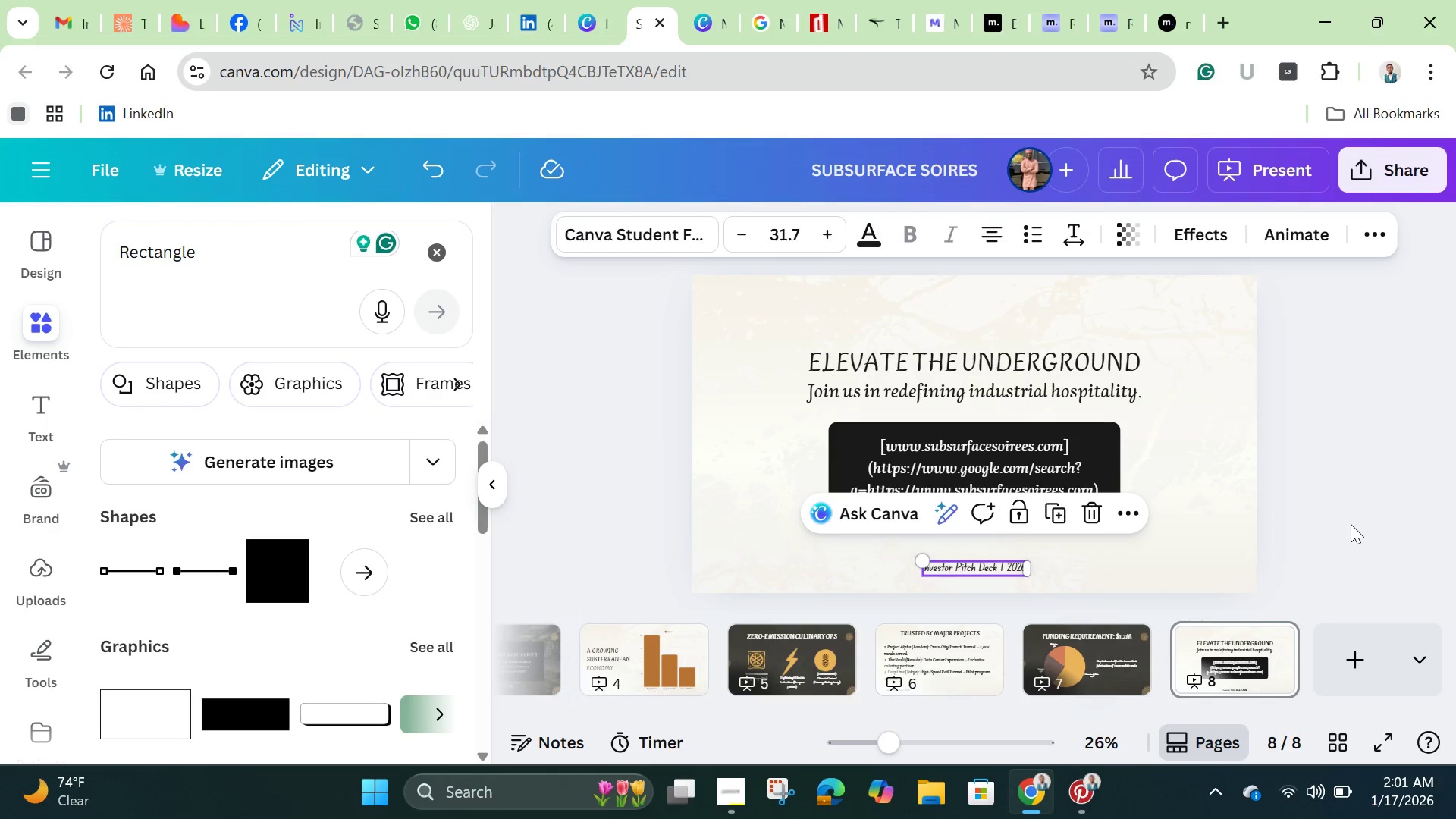 
left_click([1352, 517])
 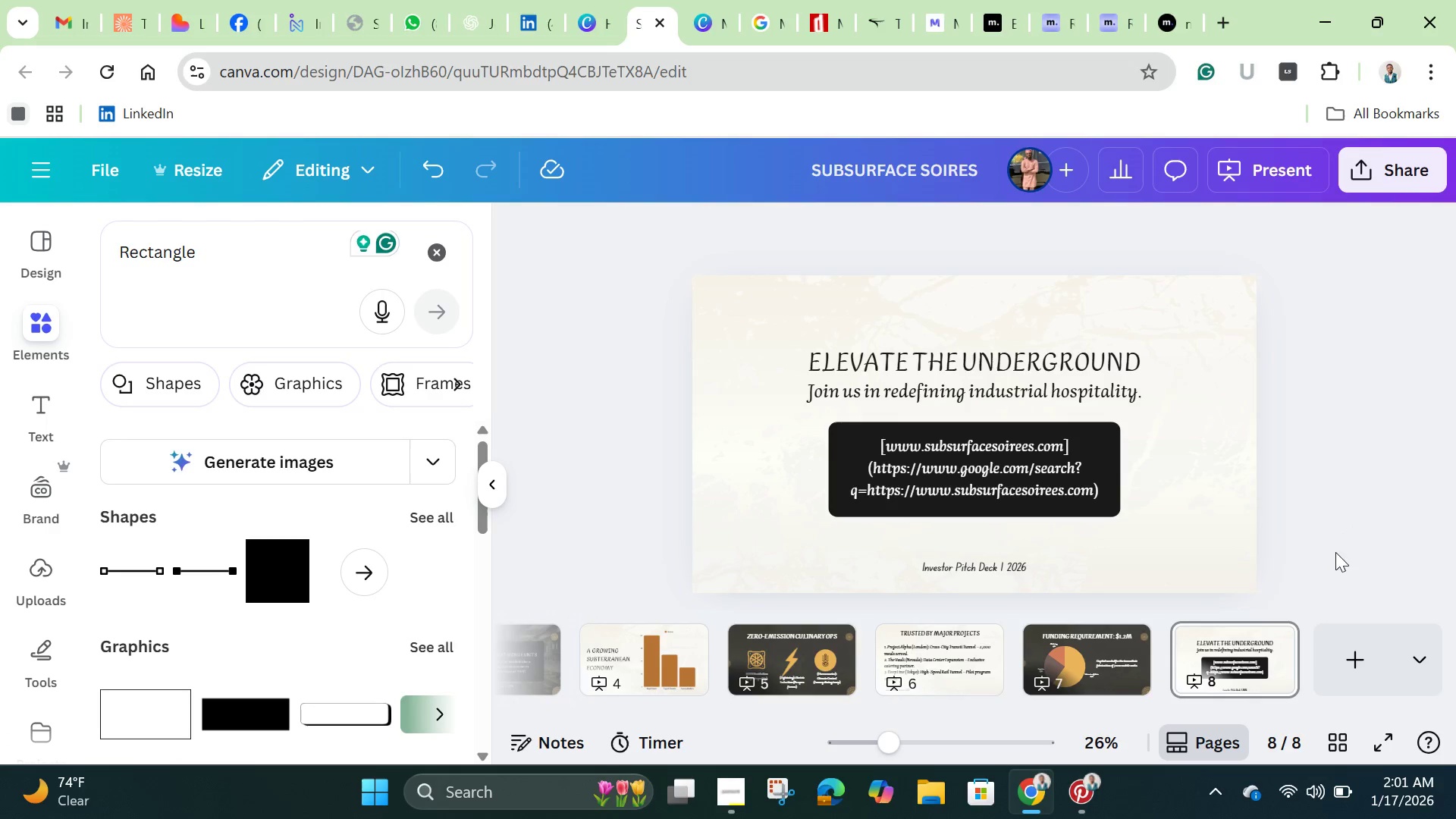 
wait(5.47)
 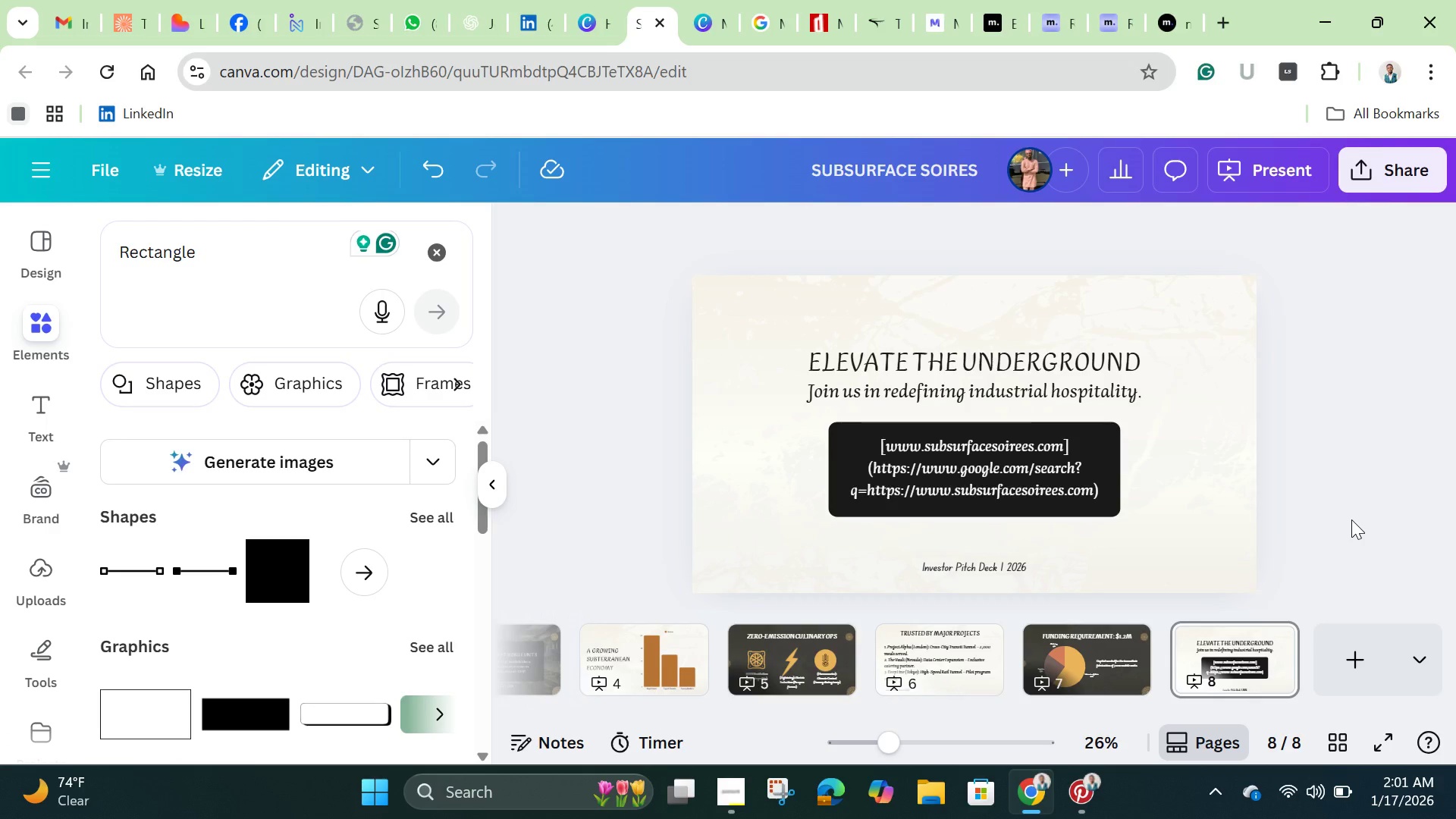 
left_click([1322, 488])
 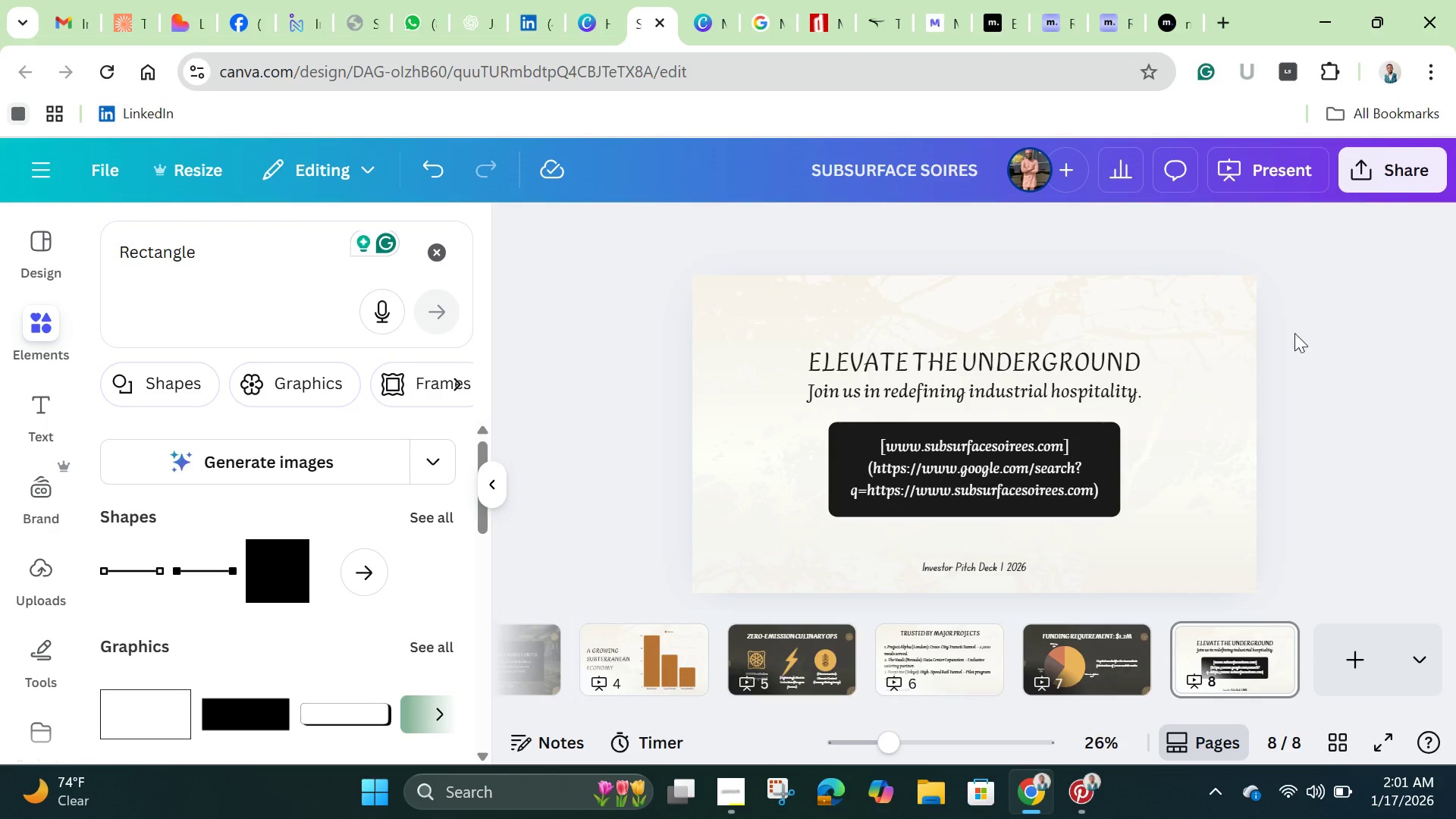 
left_click([1395, 177])
 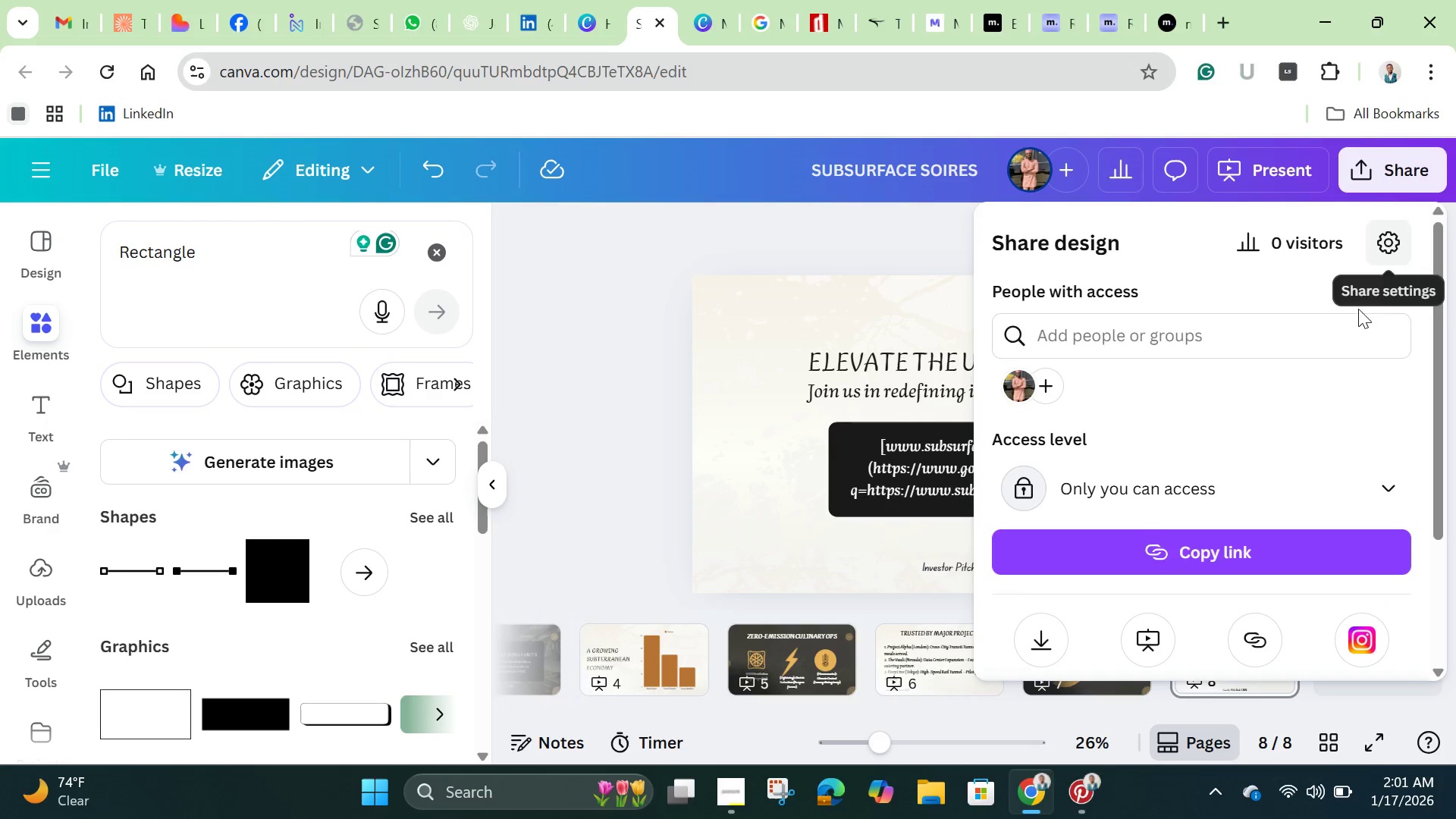 
left_click([1247, 494])
 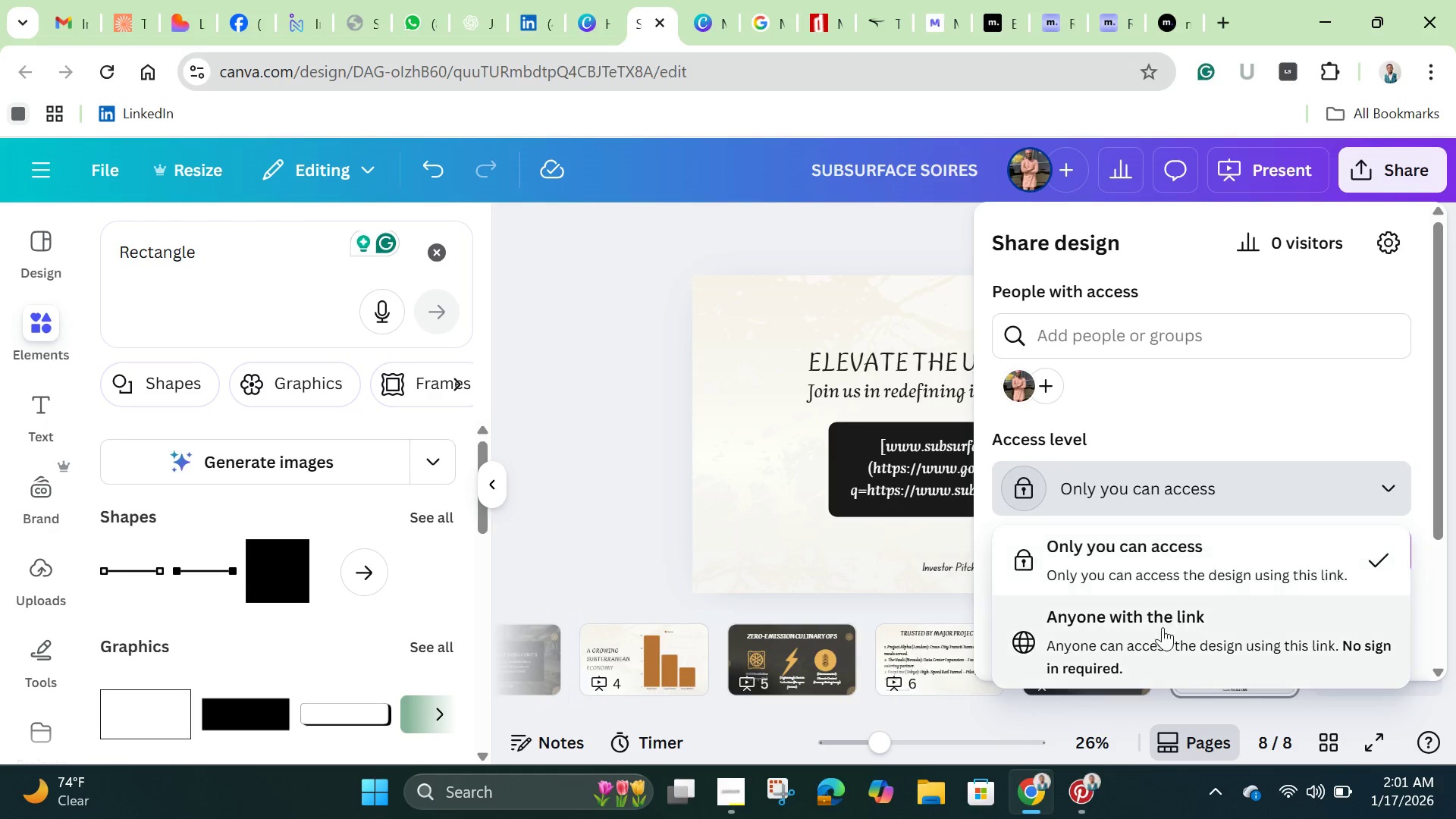 
left_click([1159, 639])
 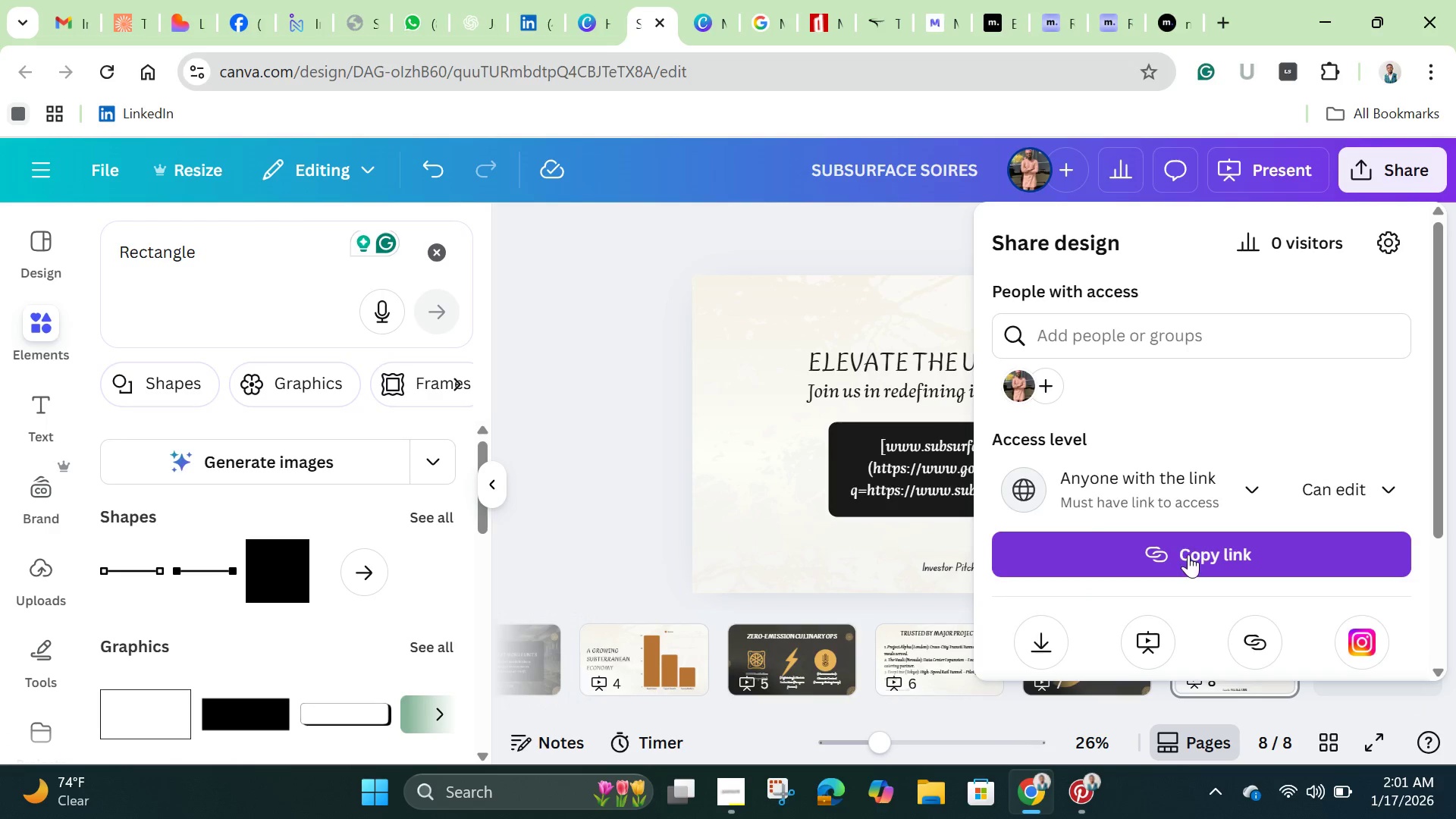 